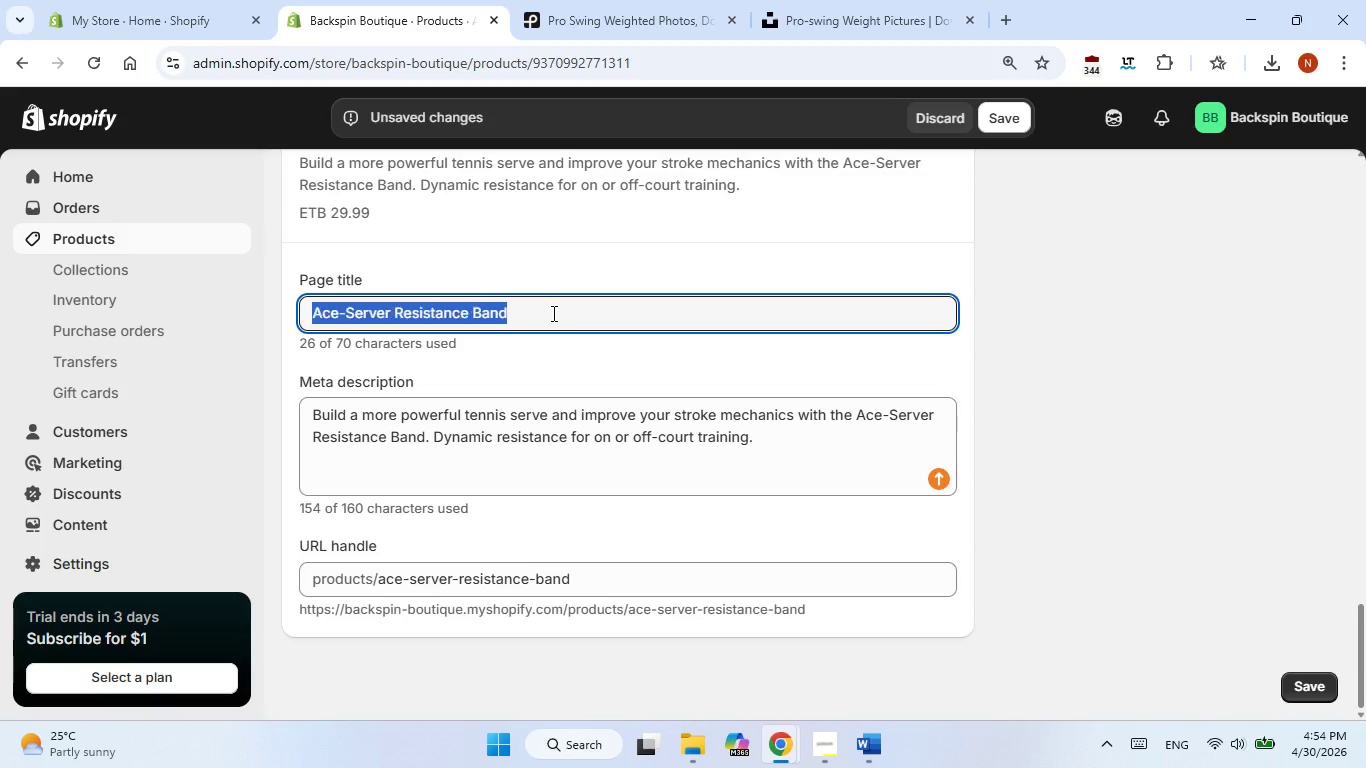 
triple_click([552, 313])
 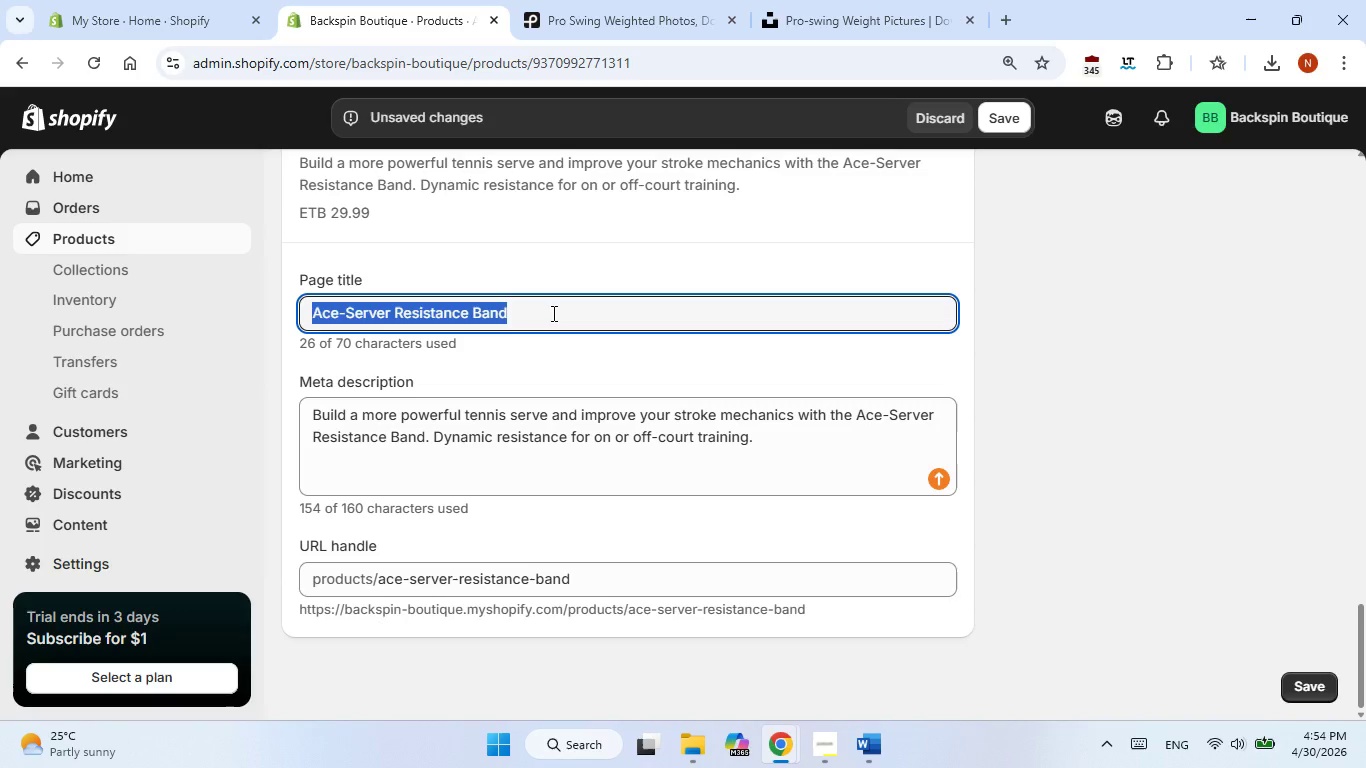 
key(Control+V)
 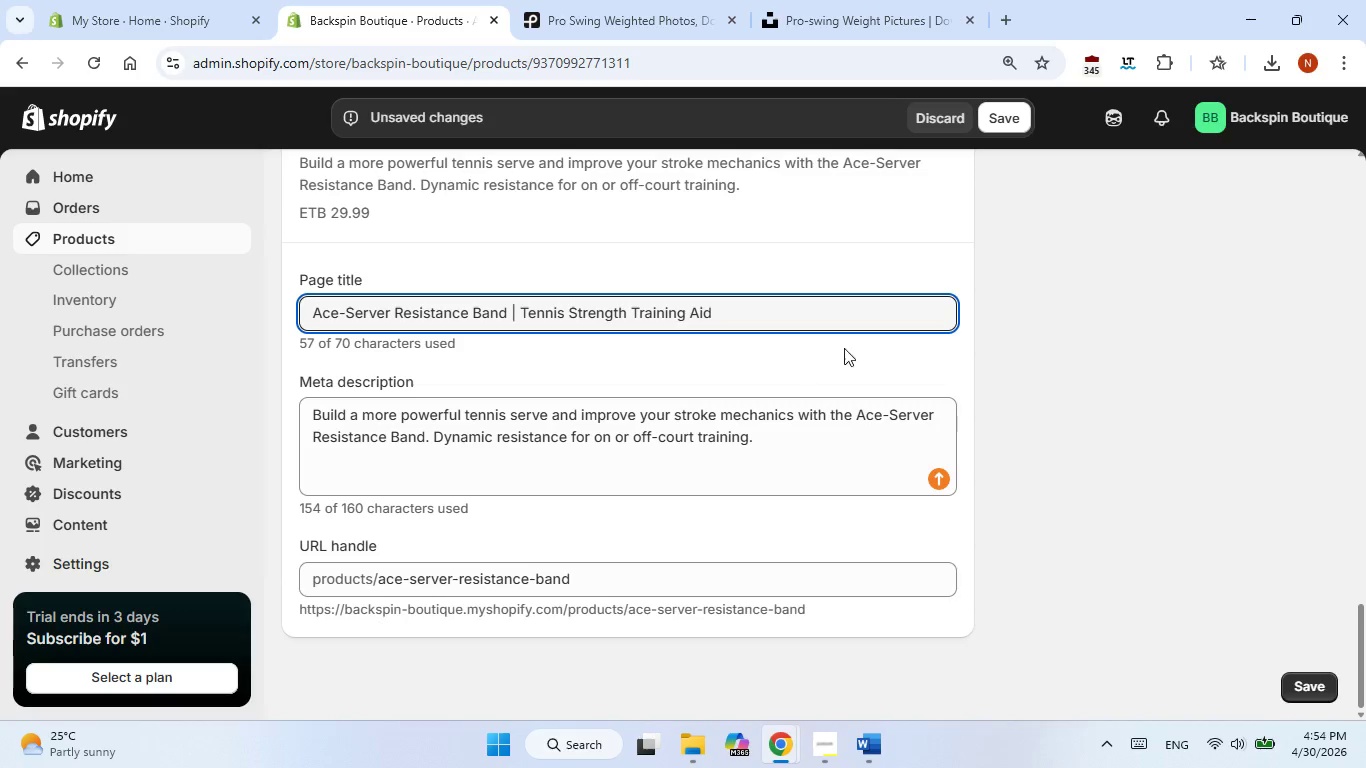 
mouse_move([965, 358])
 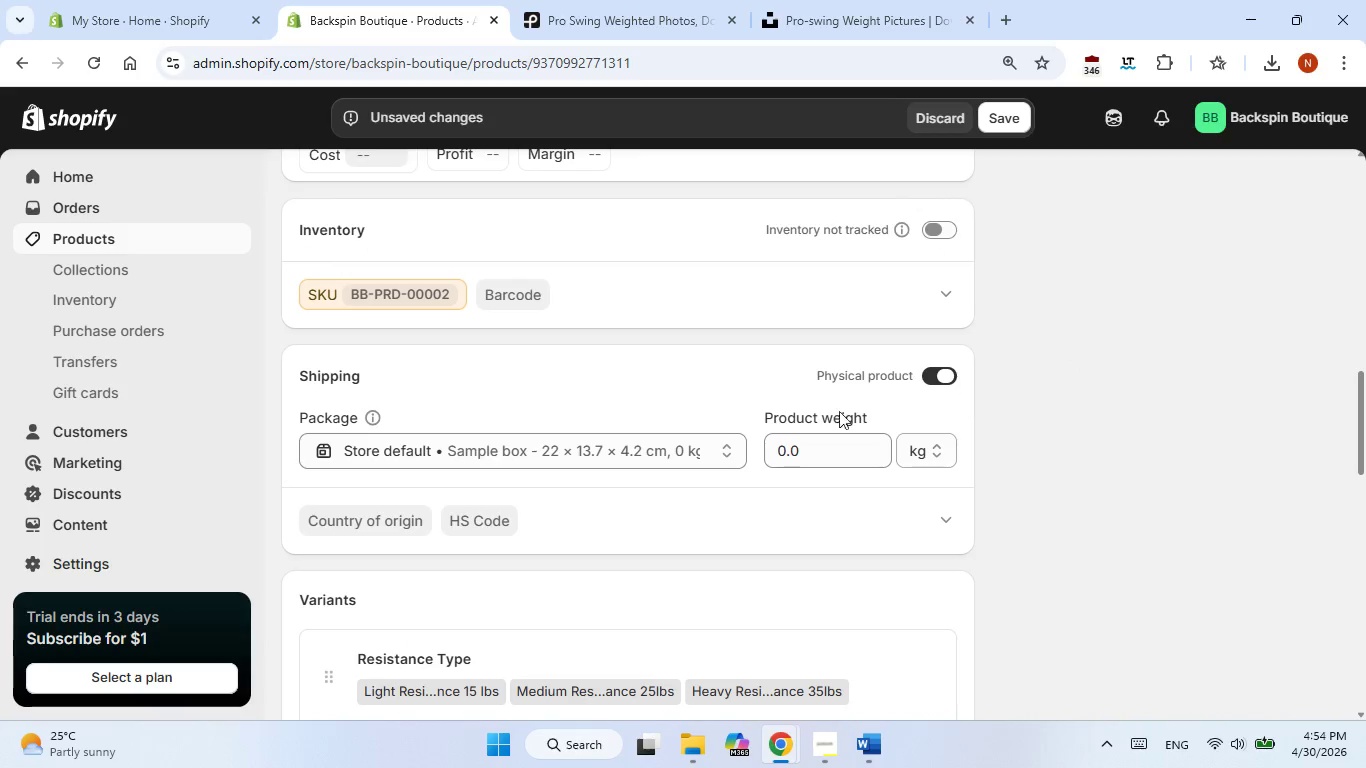 
double_click([804, 449])
 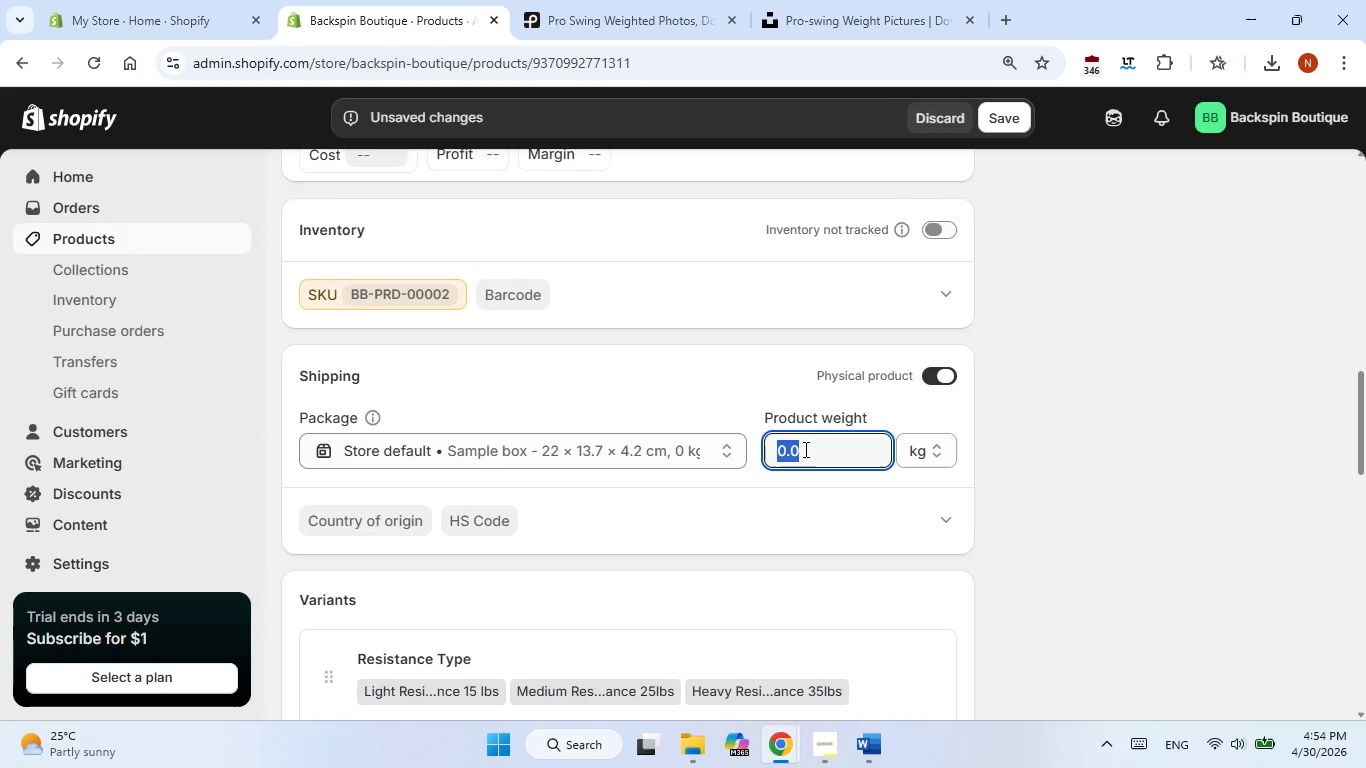 
wait(6.17)
 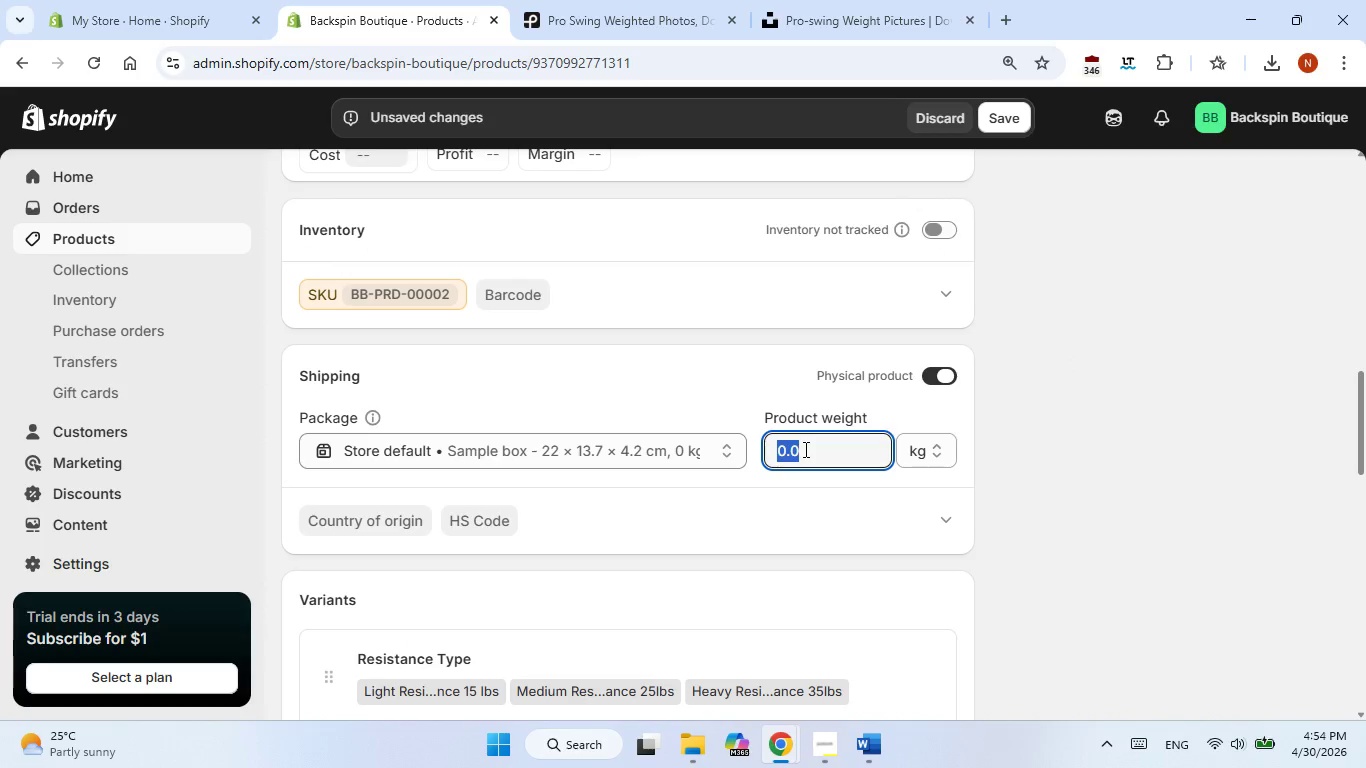 
key(Numpad1)
 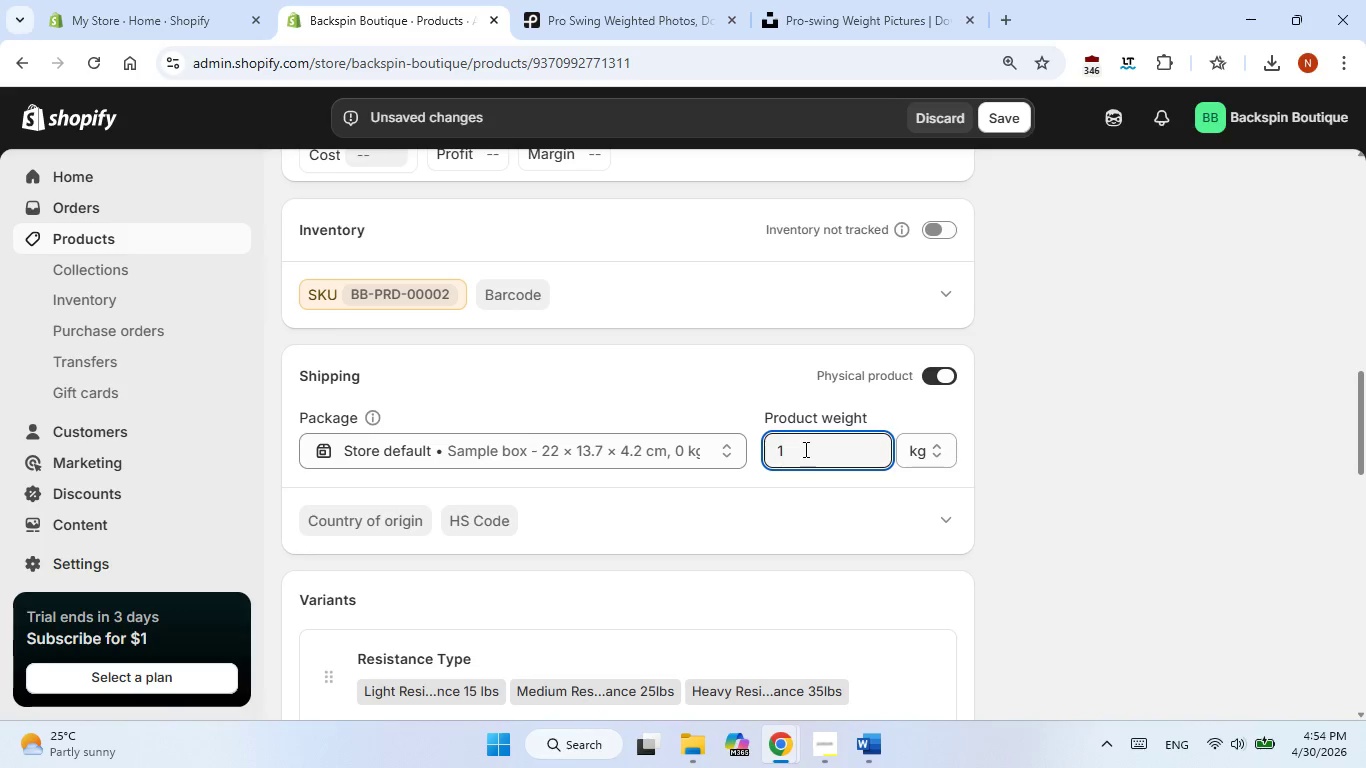 
key(Numpad5)
 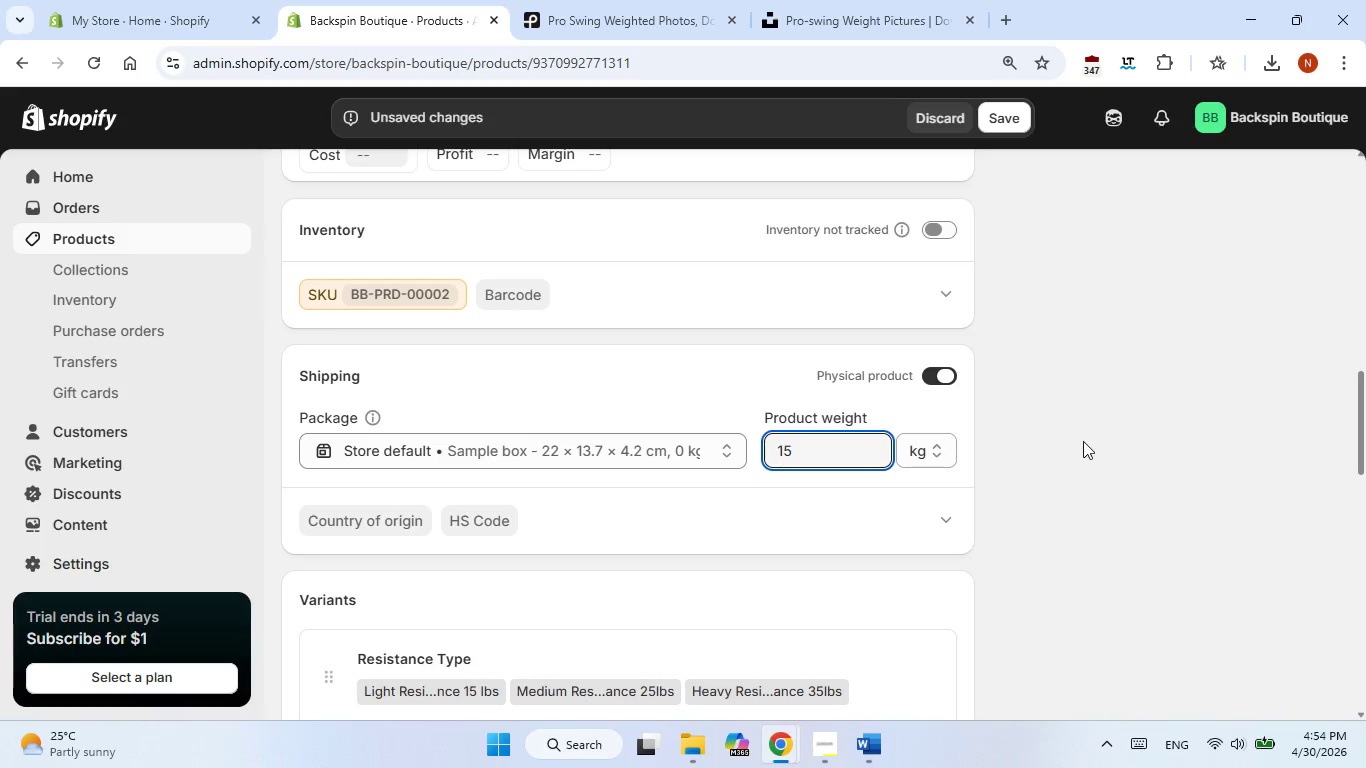 
left_click([1083, 441])
 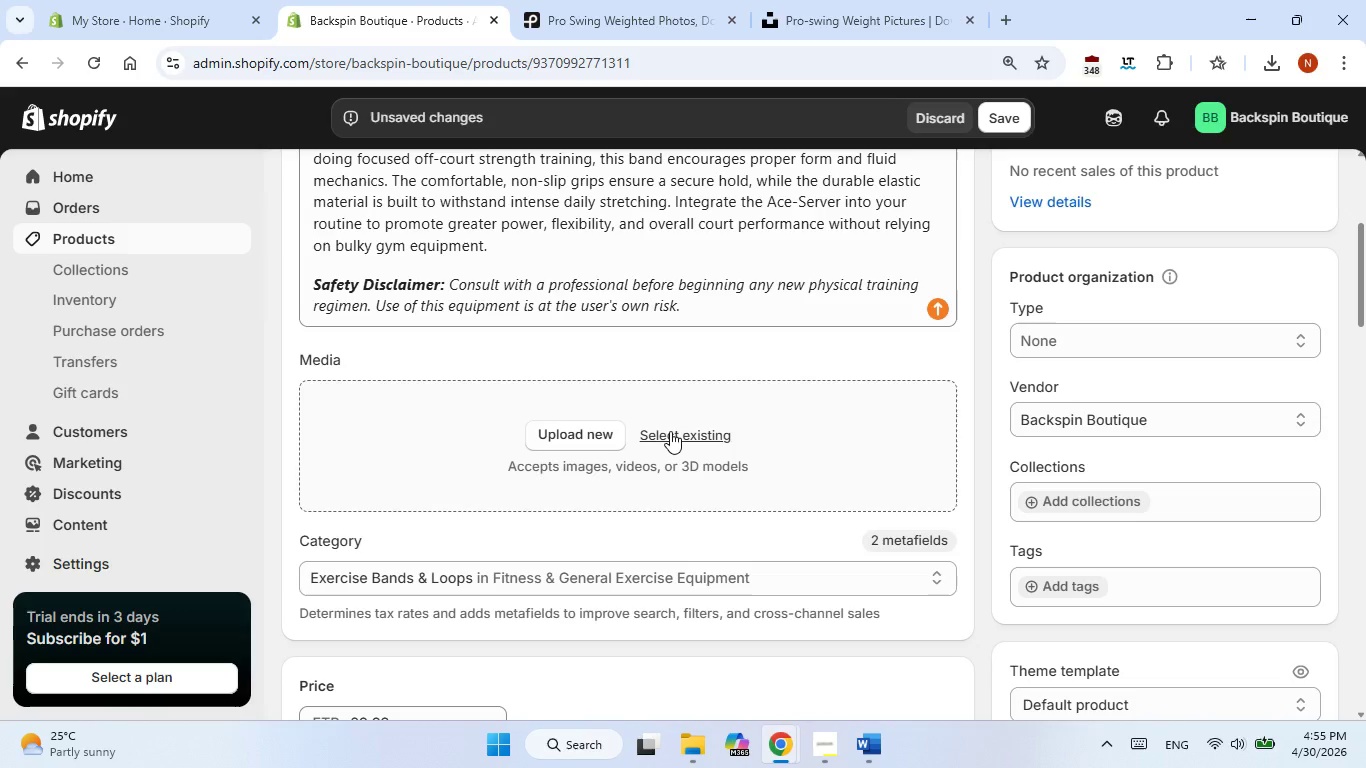 
wait(27.8)
 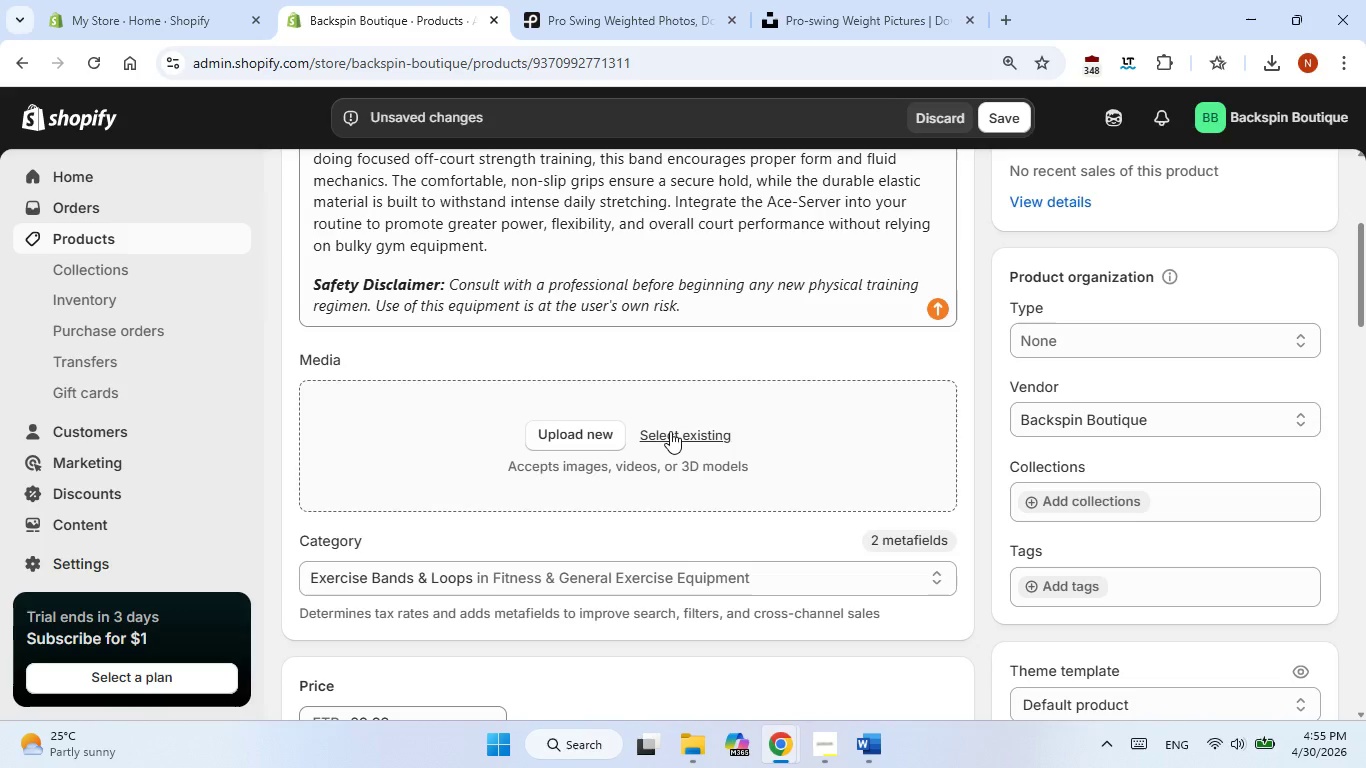 
left_click([820, 18])
 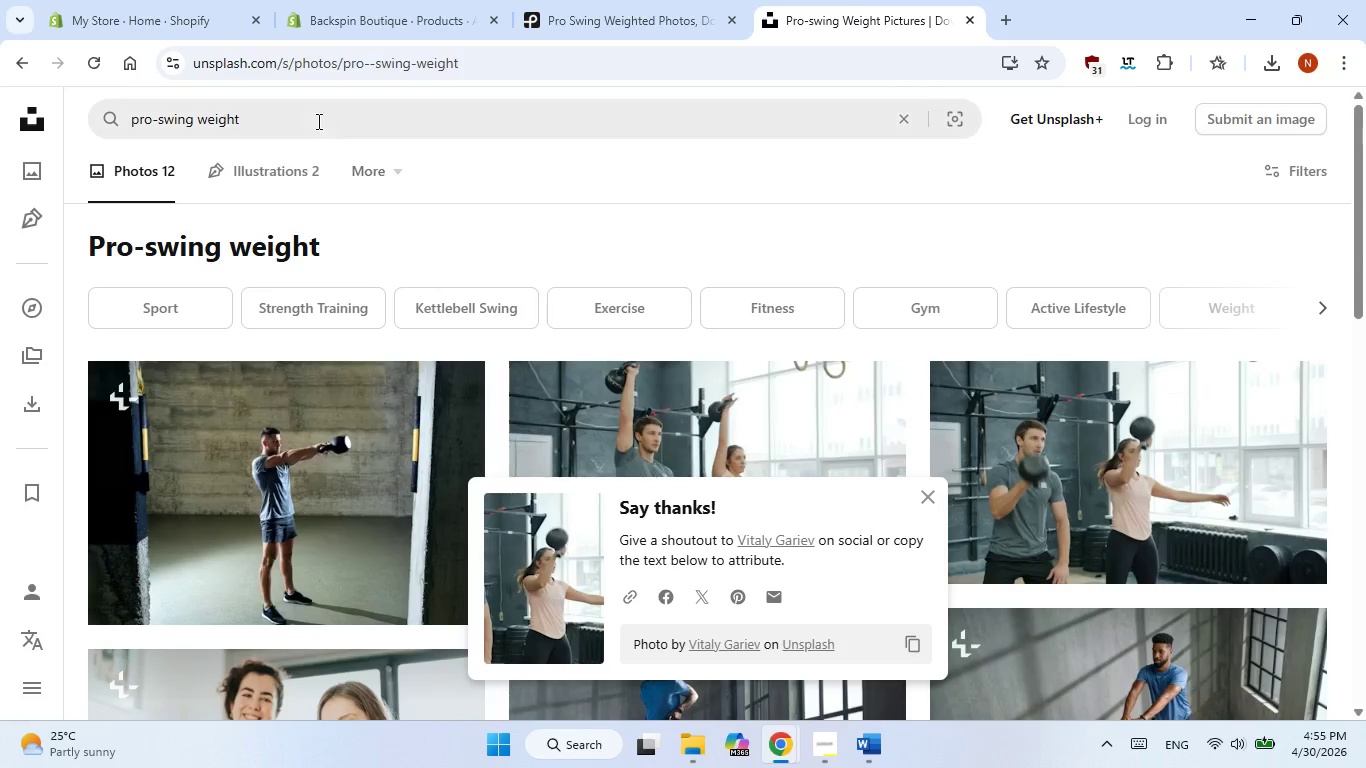 
double_click([309, 113])
 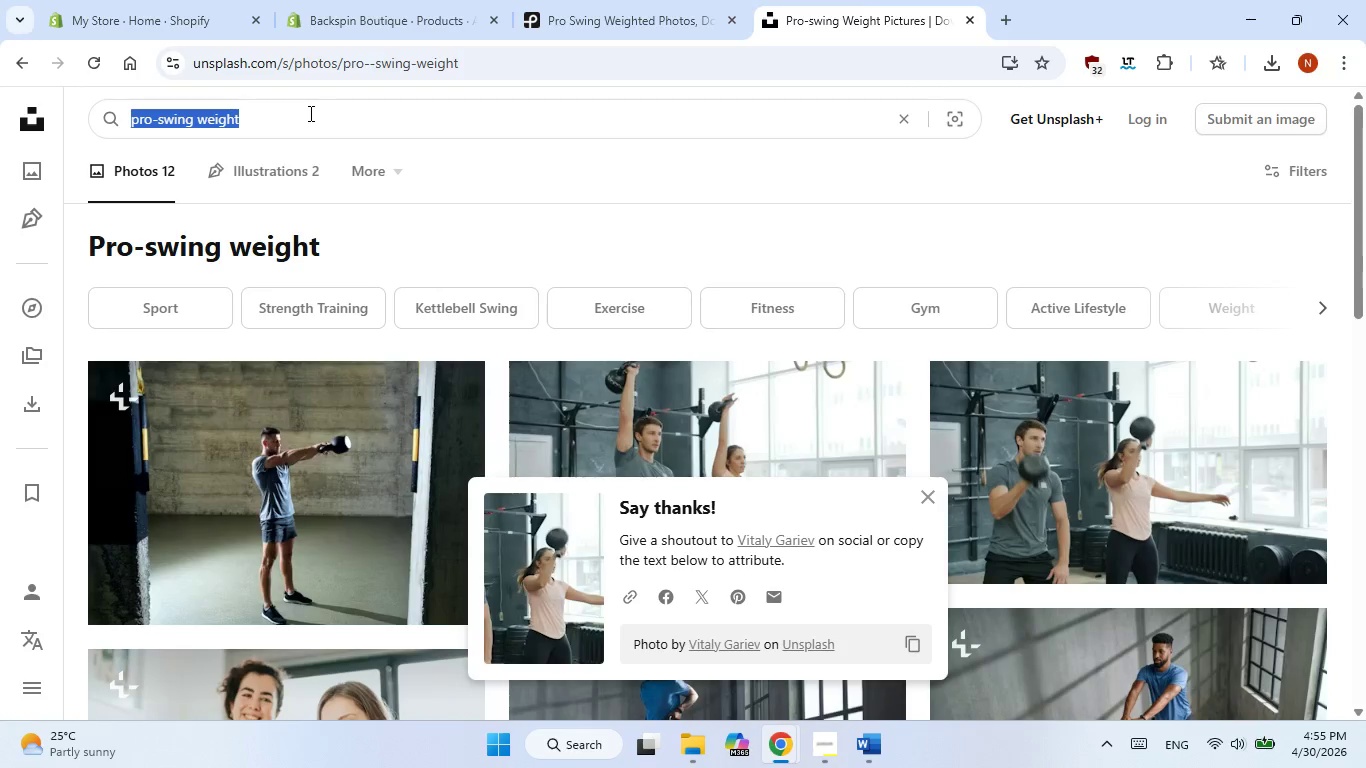 
triple_click([309, 113])
 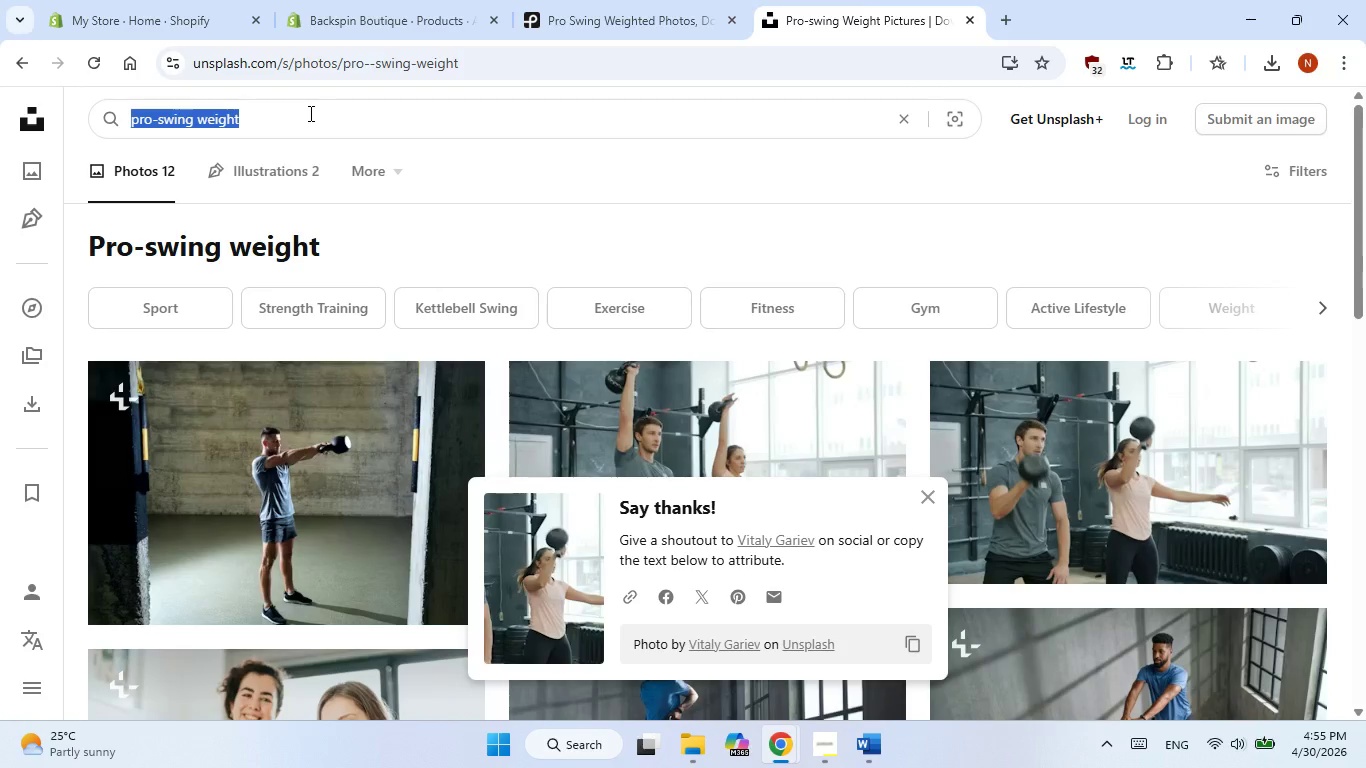 
type(ace-server resistance band)
 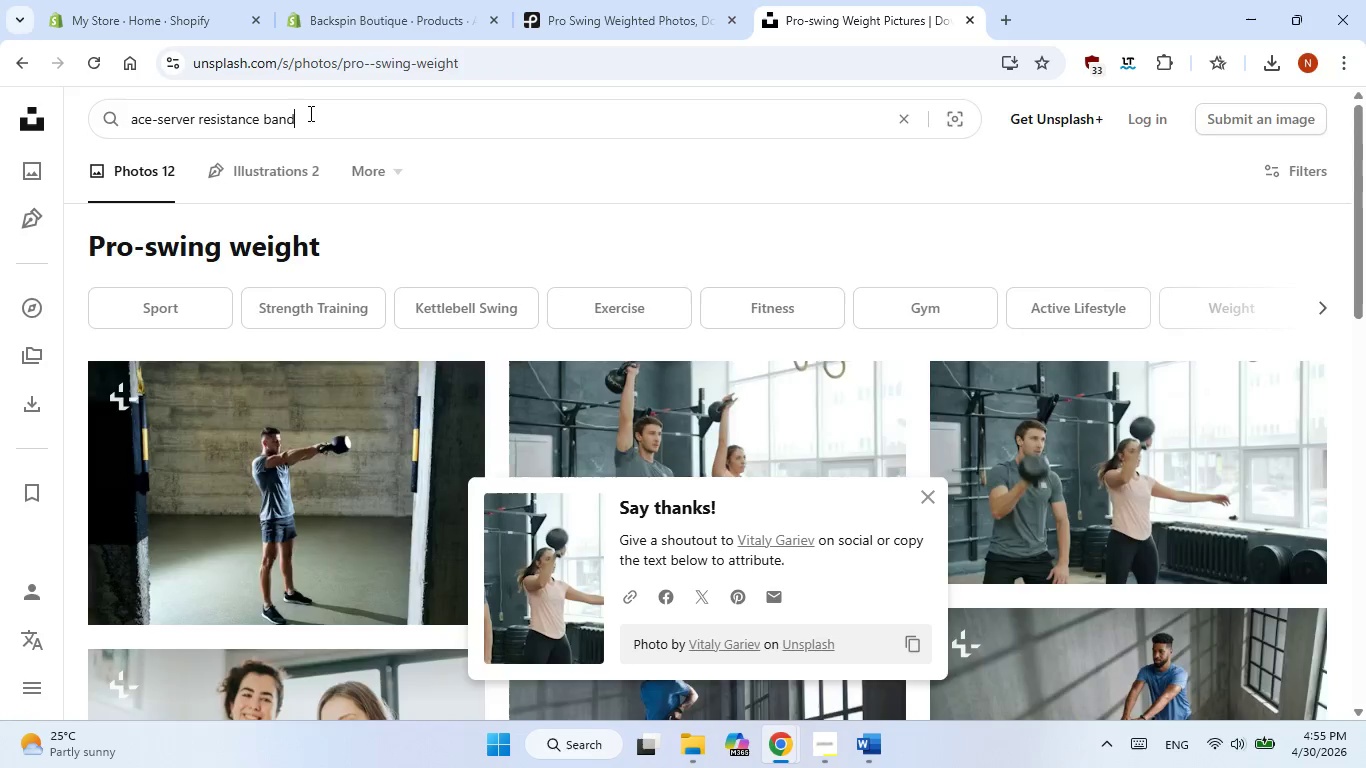 
key(Enter)
 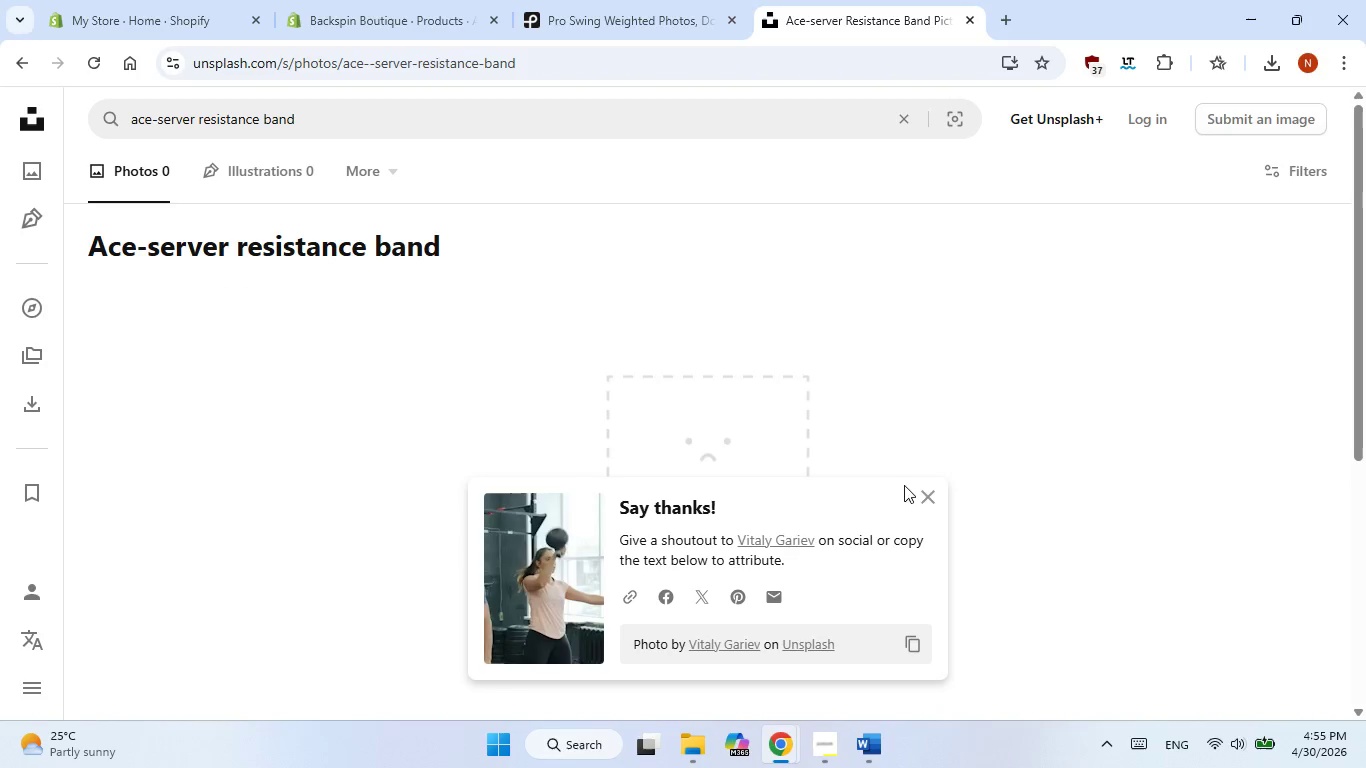 
left_click([925, 498])
 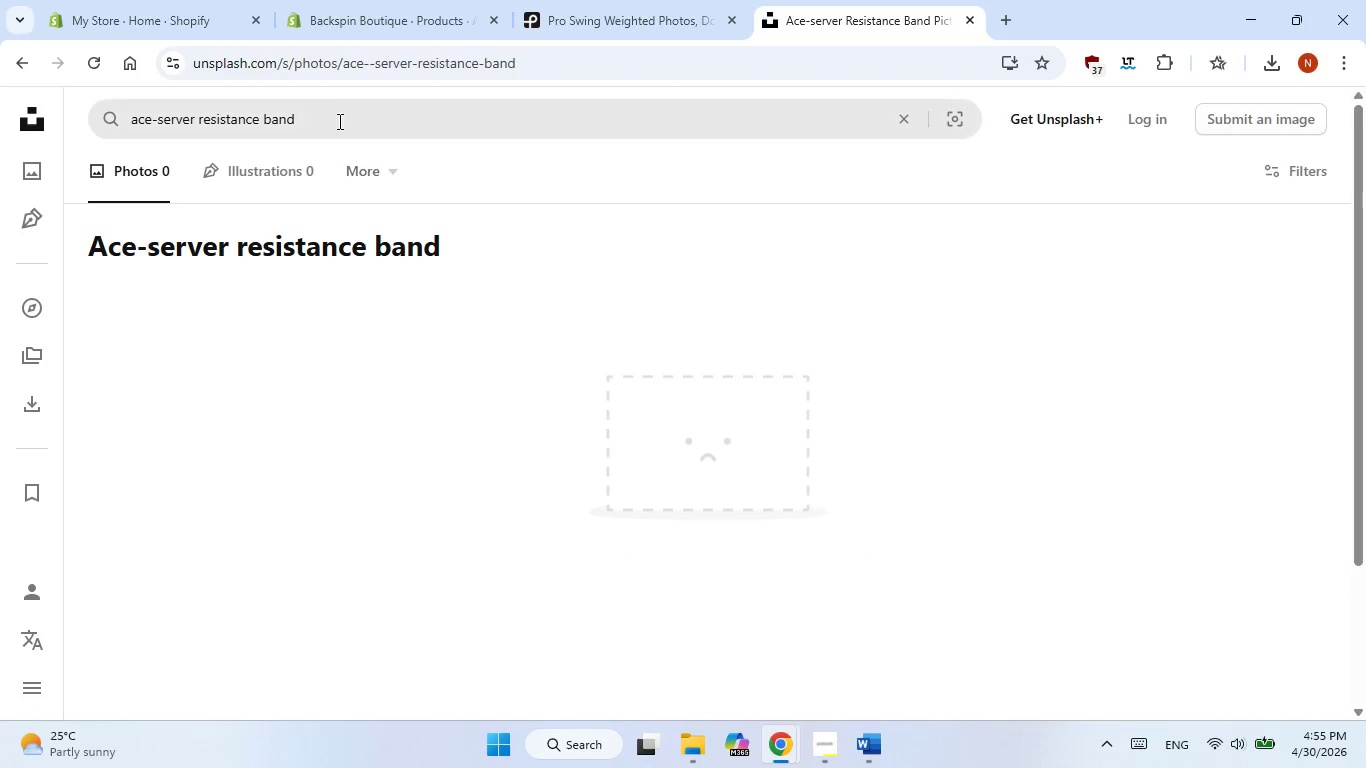 
left_click([334, 117])
 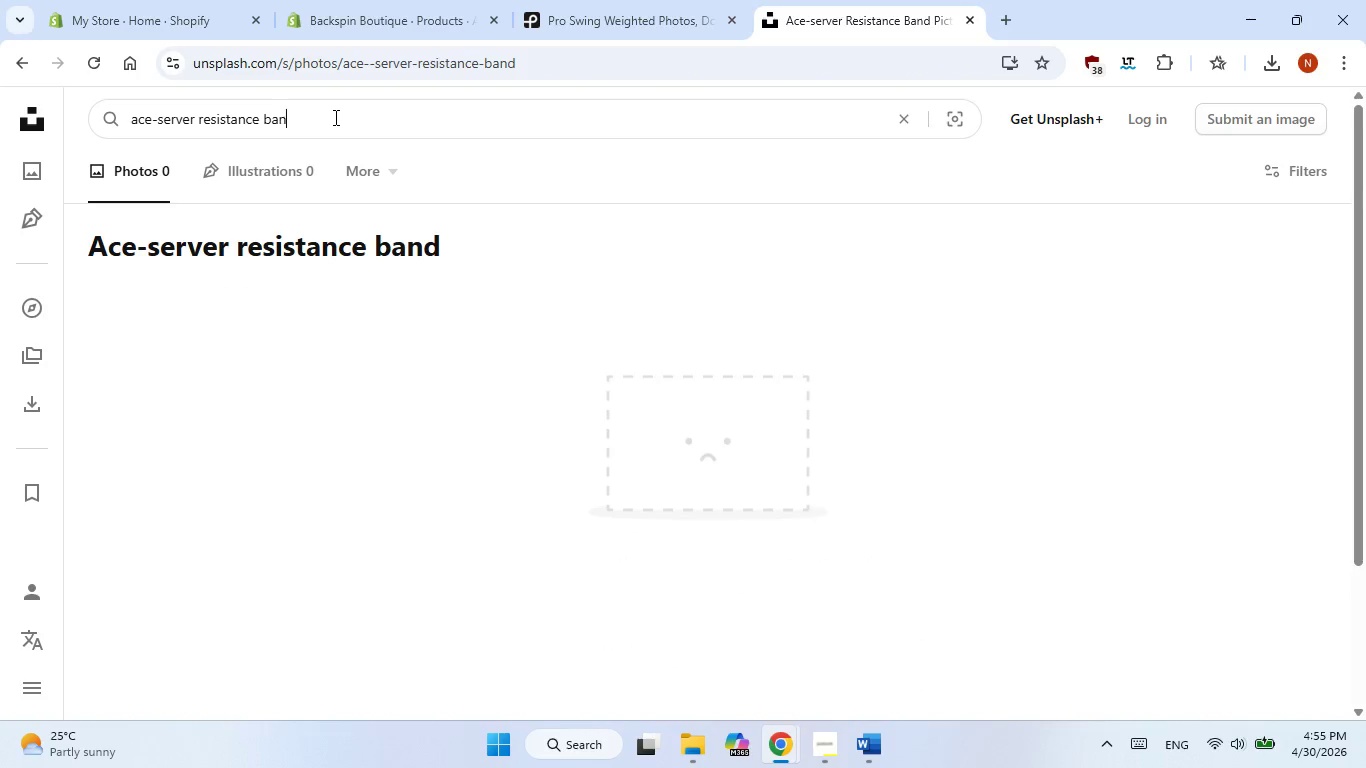 
key(Backspace)
 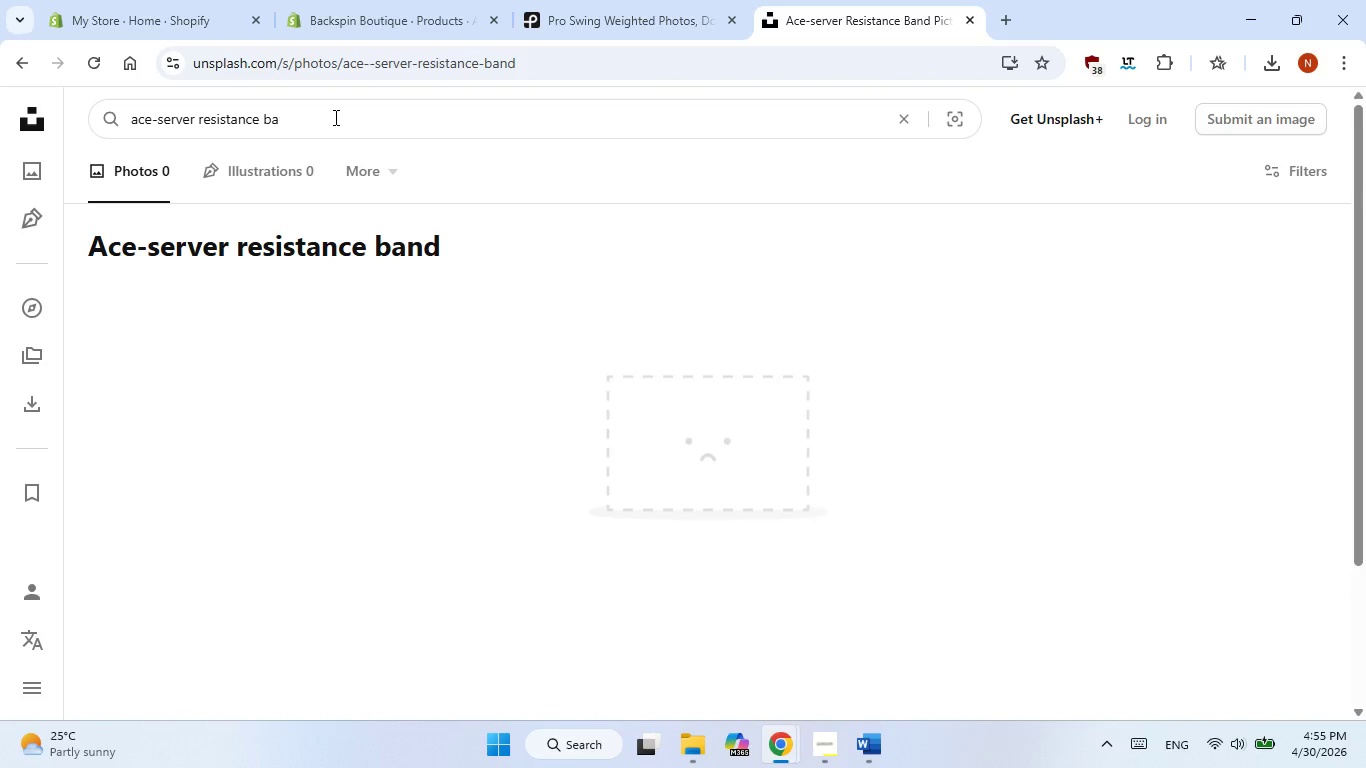 
key(Backspace)
 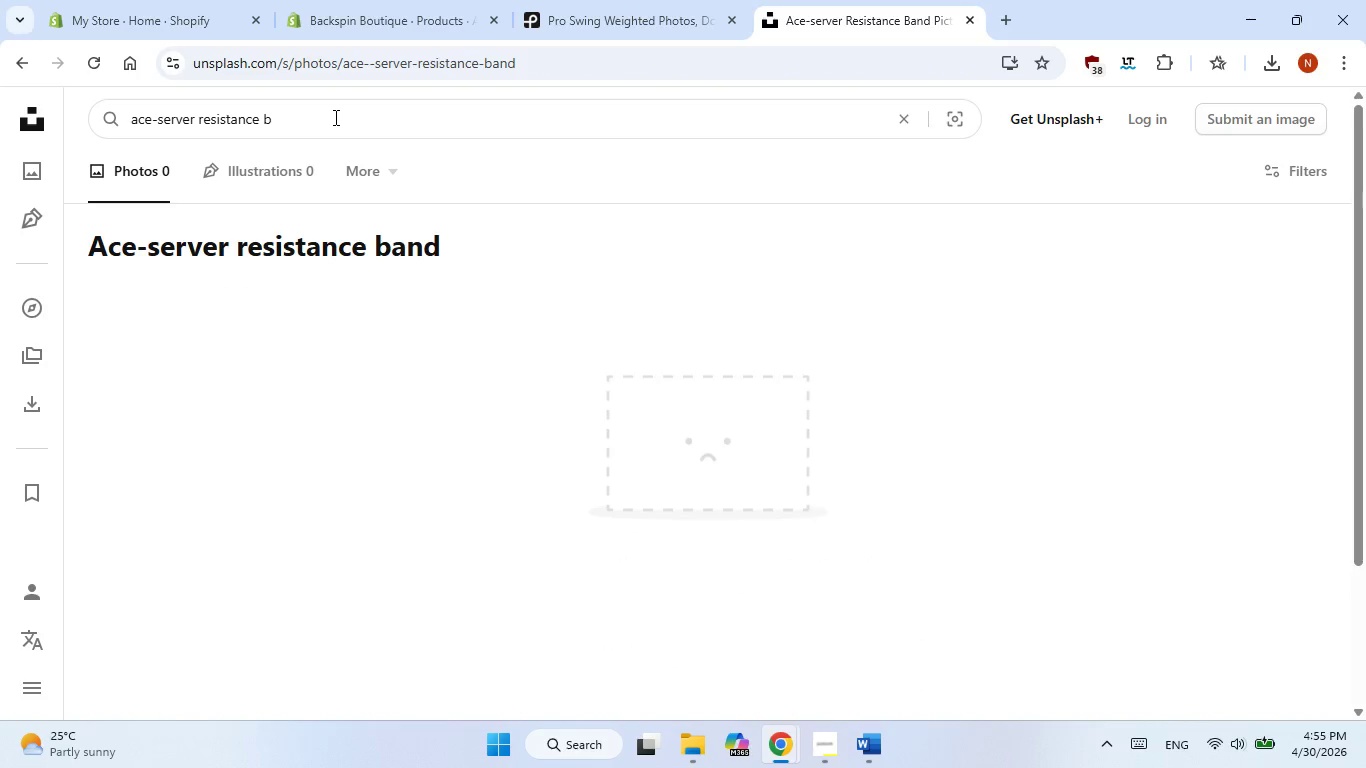 
key(Backspace)
 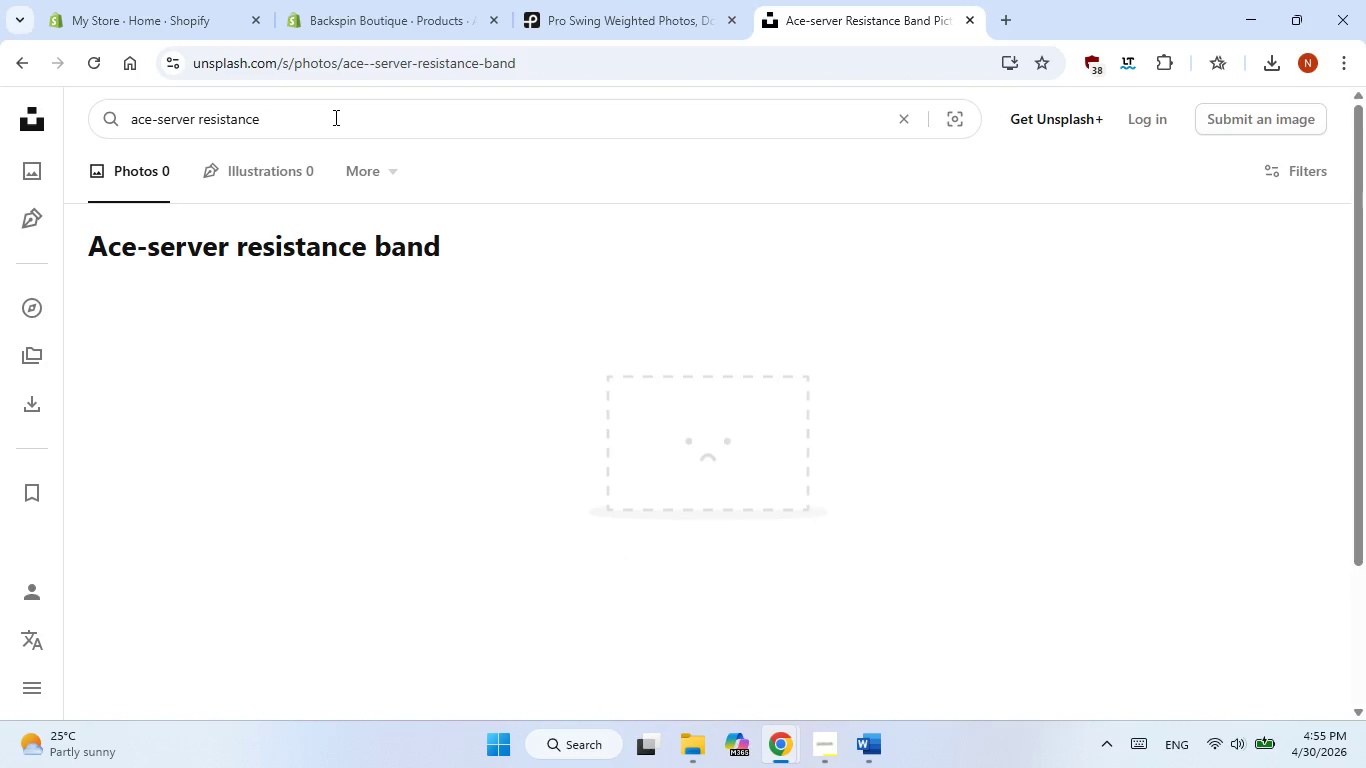 
key(Backspace)
 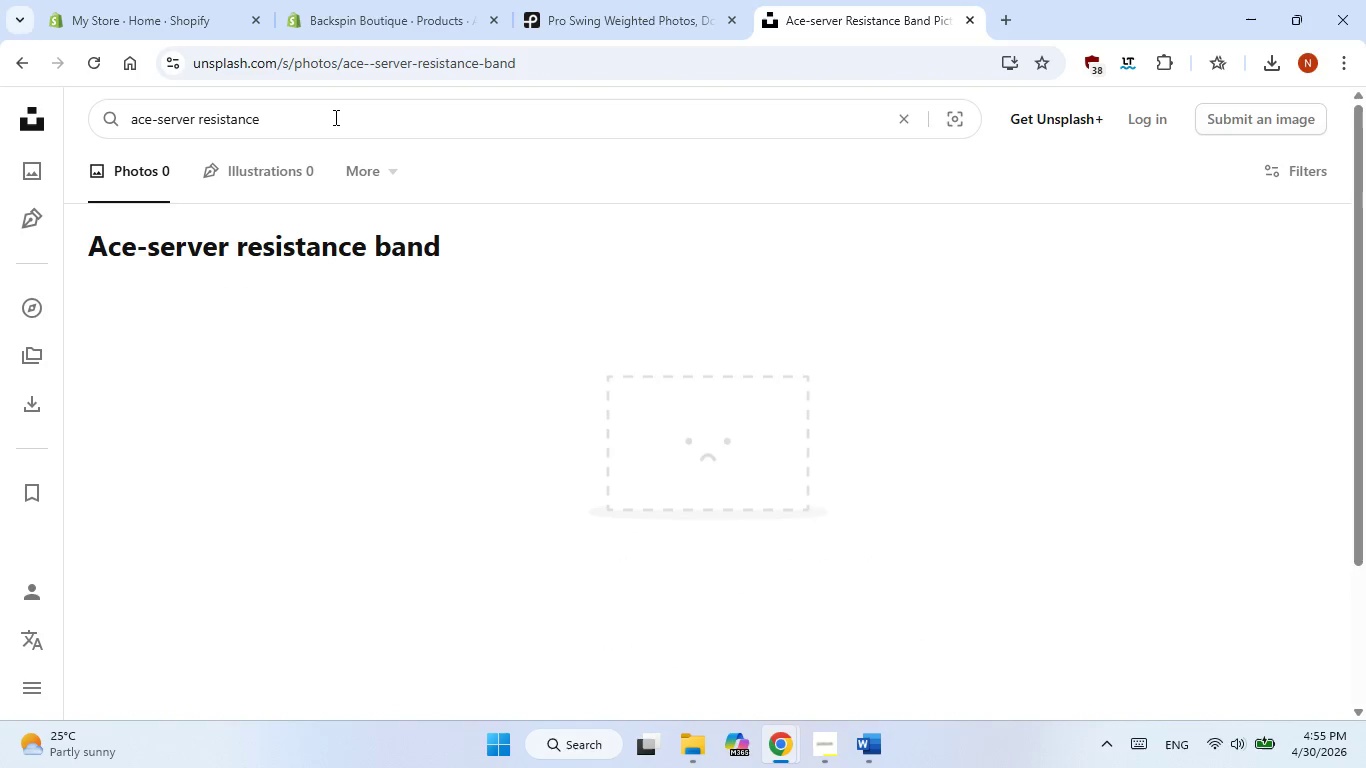 
key(Backspace)
 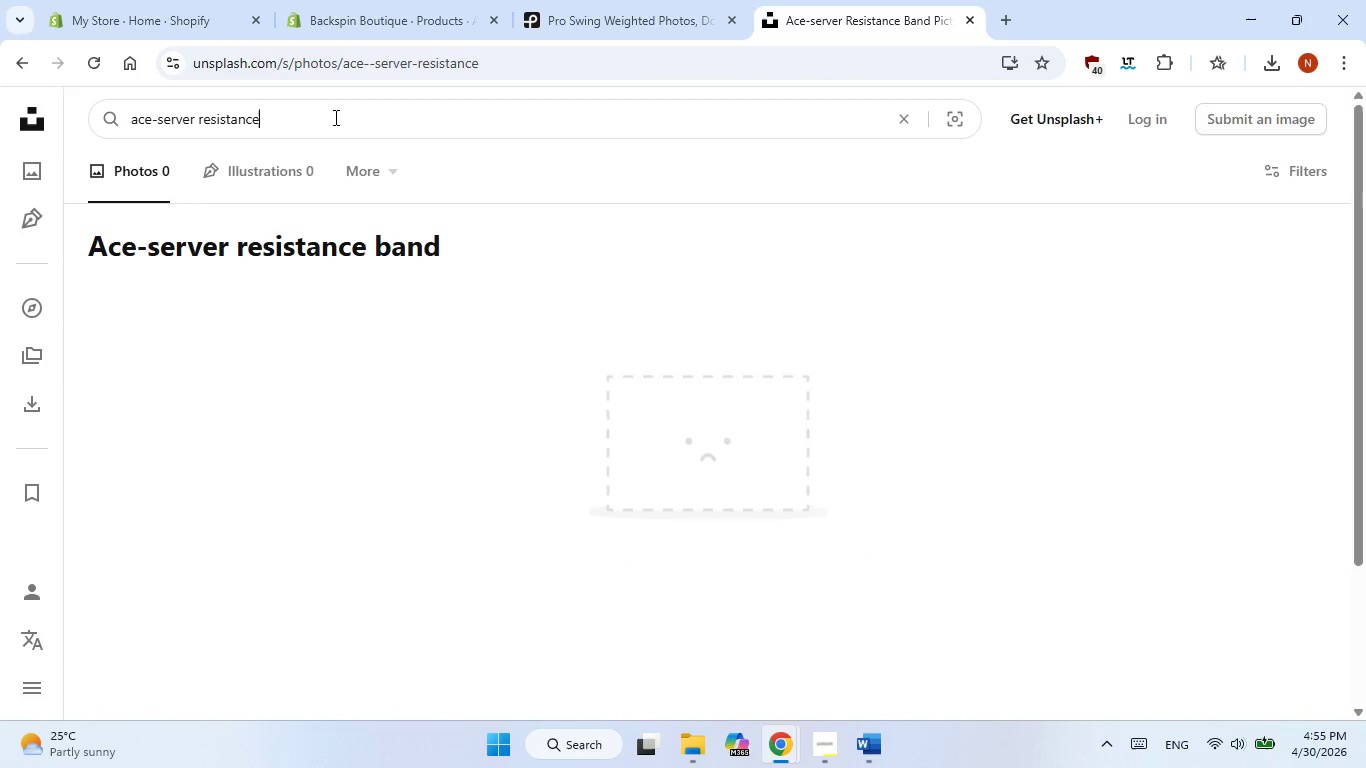 
key(Enter)
 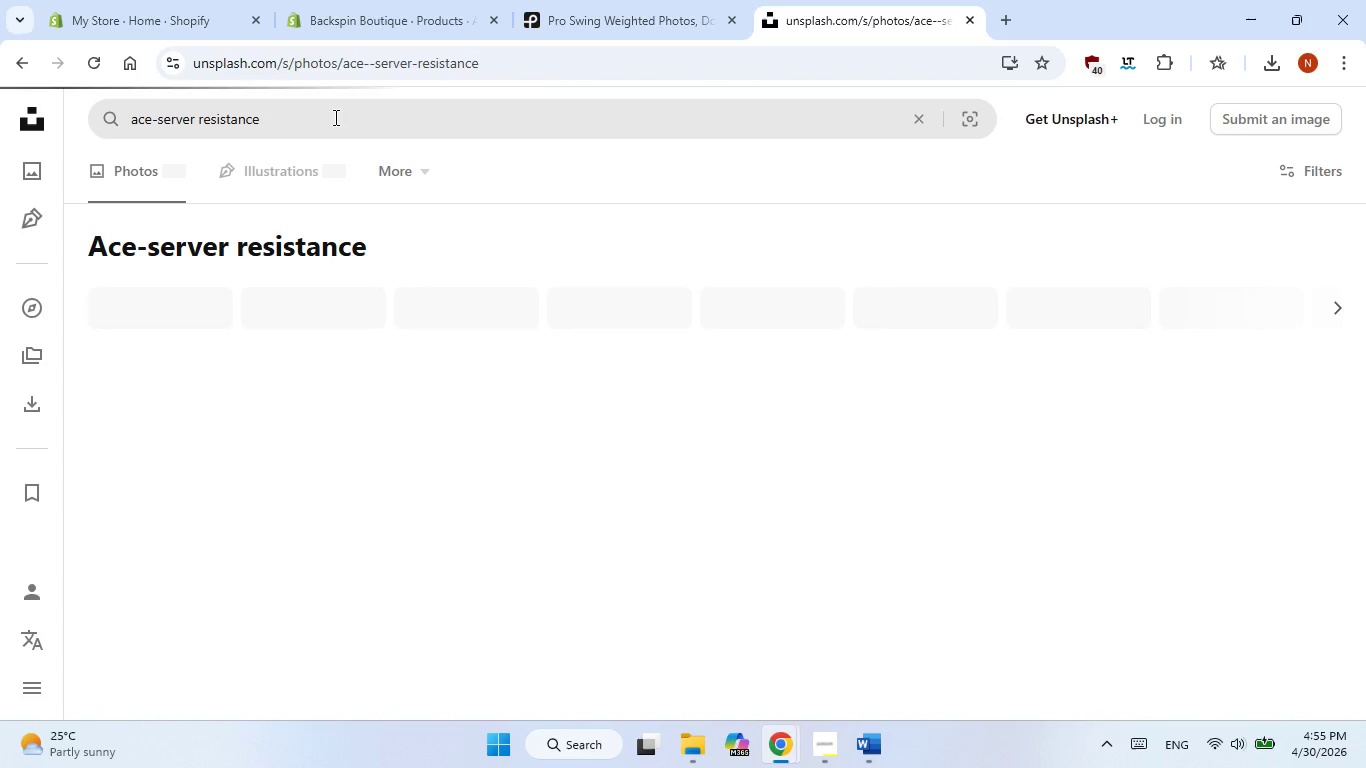 
key(Enter)
 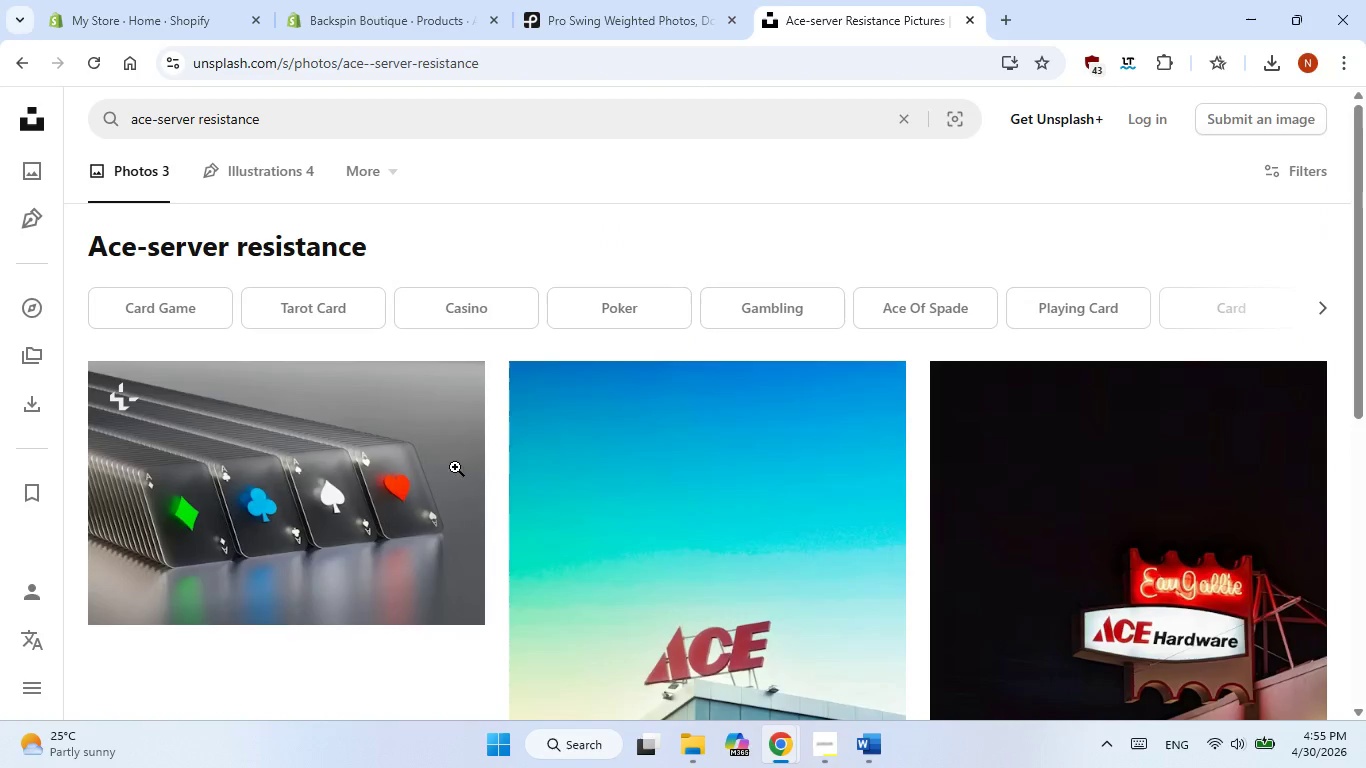 
wait(6.05)
 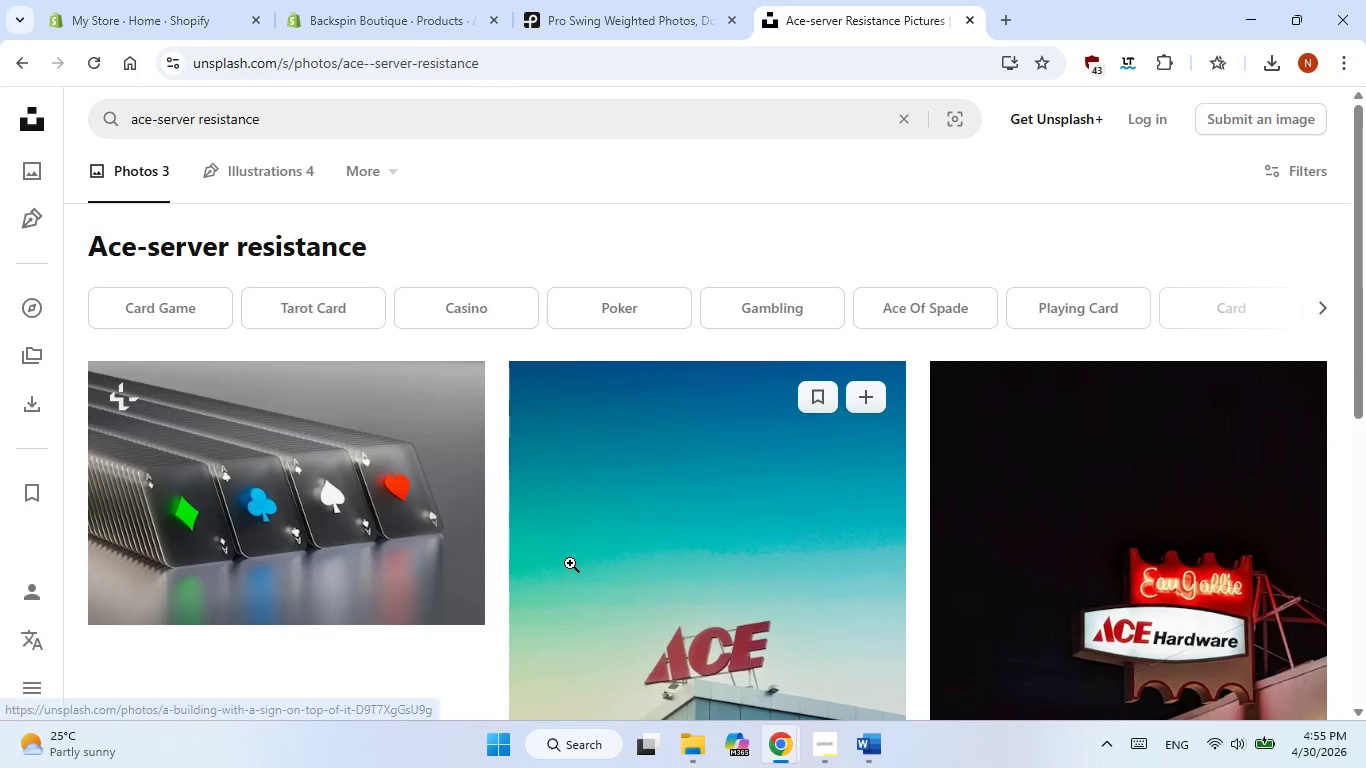 
left_click([197, 116])
 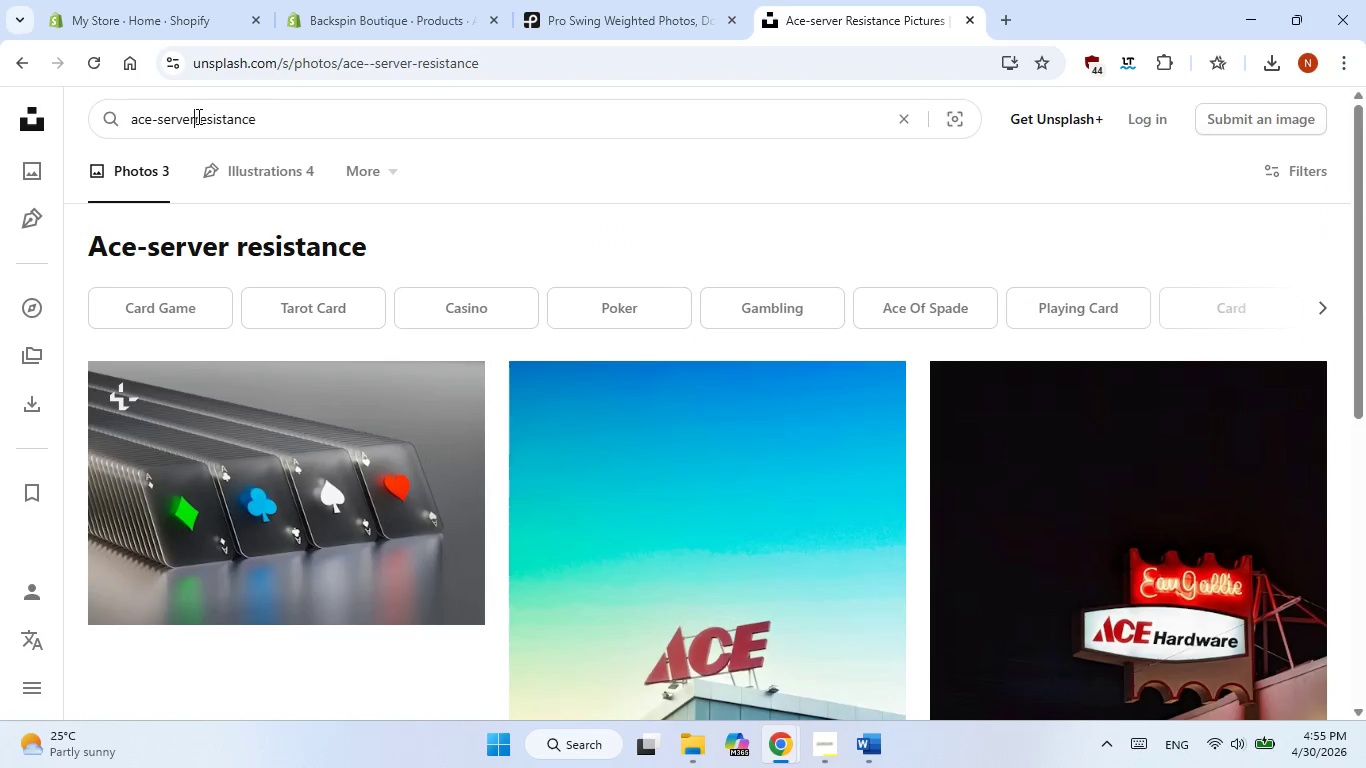 
hold_key(key=Backspace, duration=0.91)
 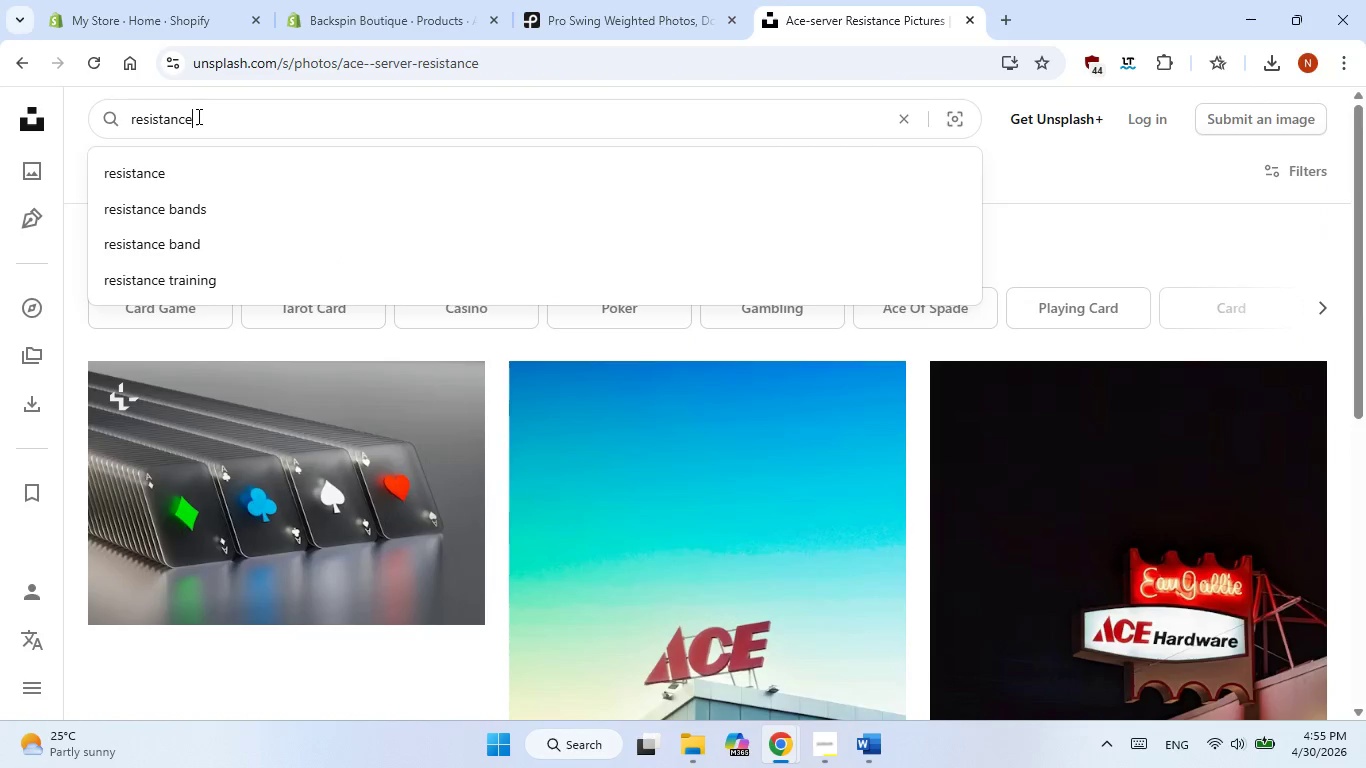 
left_click([197, 116])
 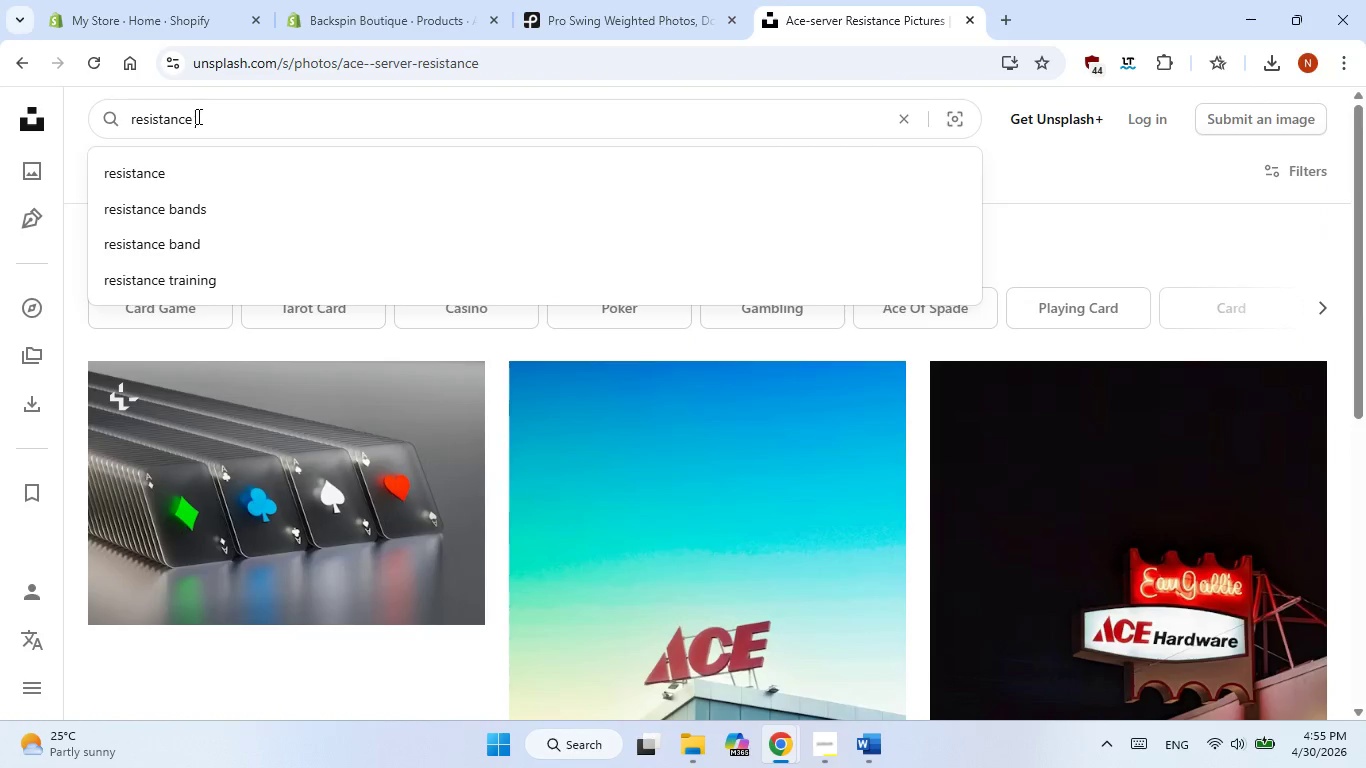 
type( band)
 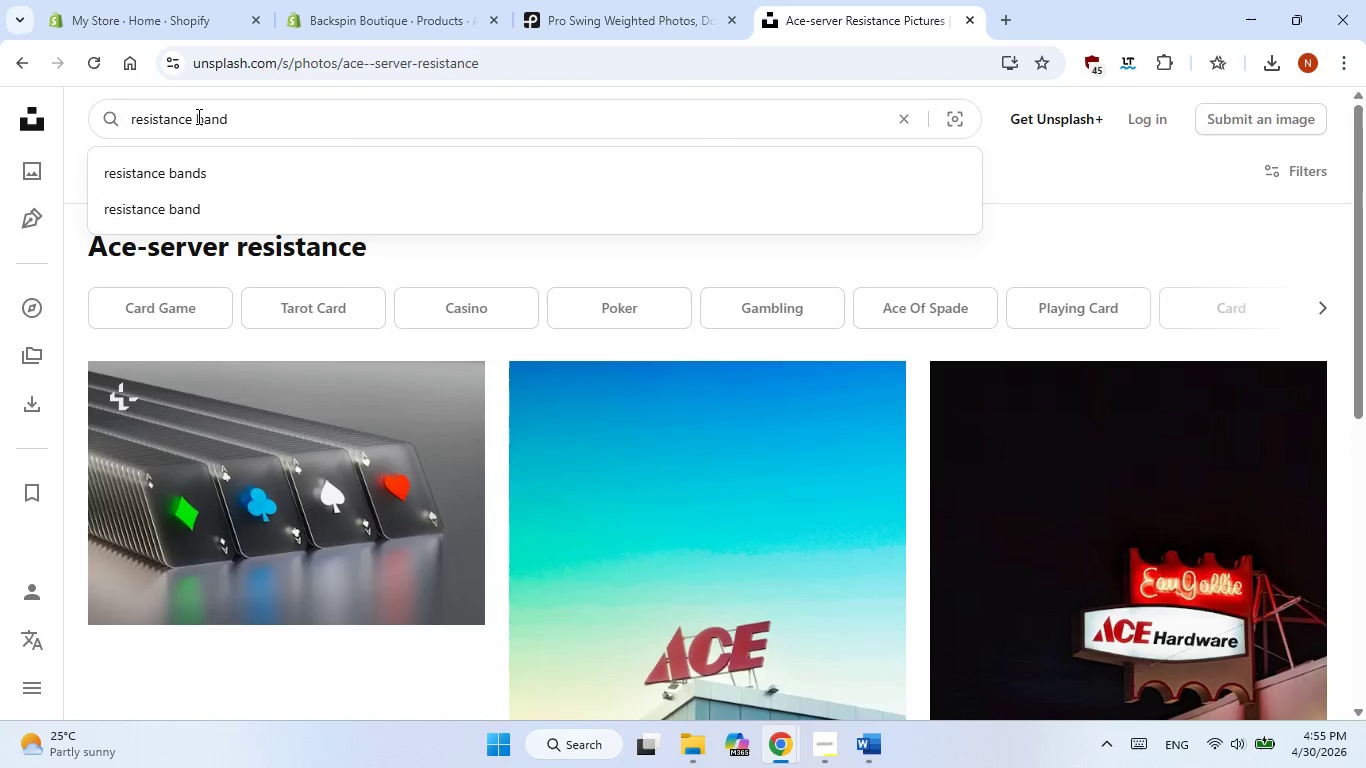 
key(Enter)
 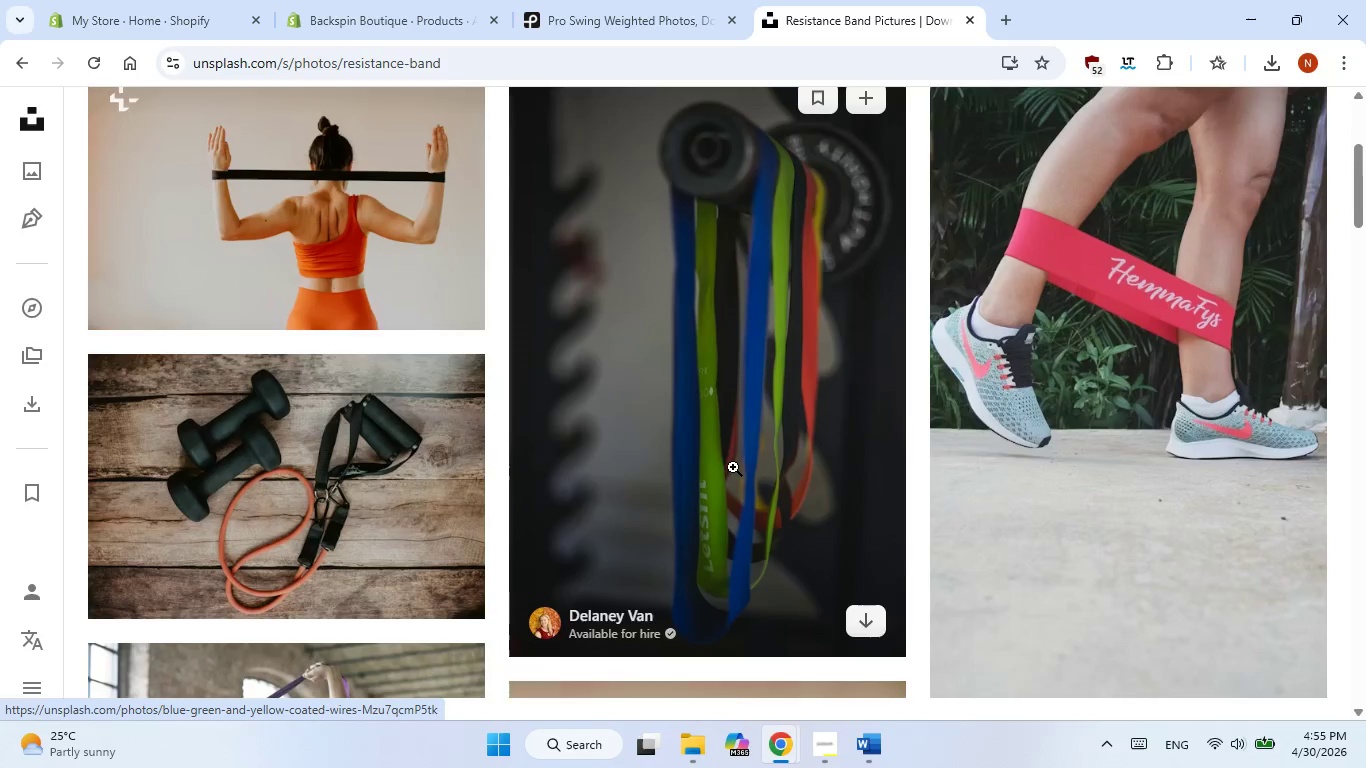 
left_click([874, 614])
 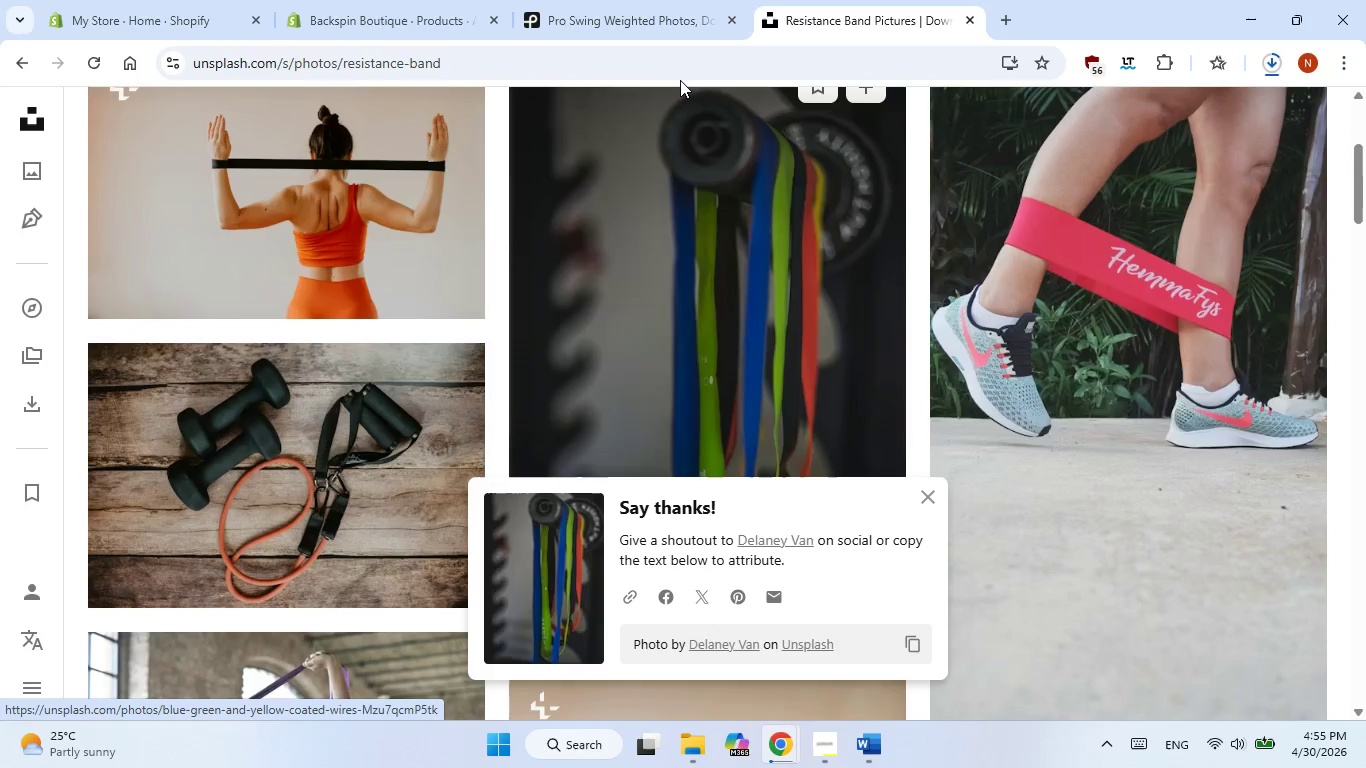 
left_click([413, 0])
 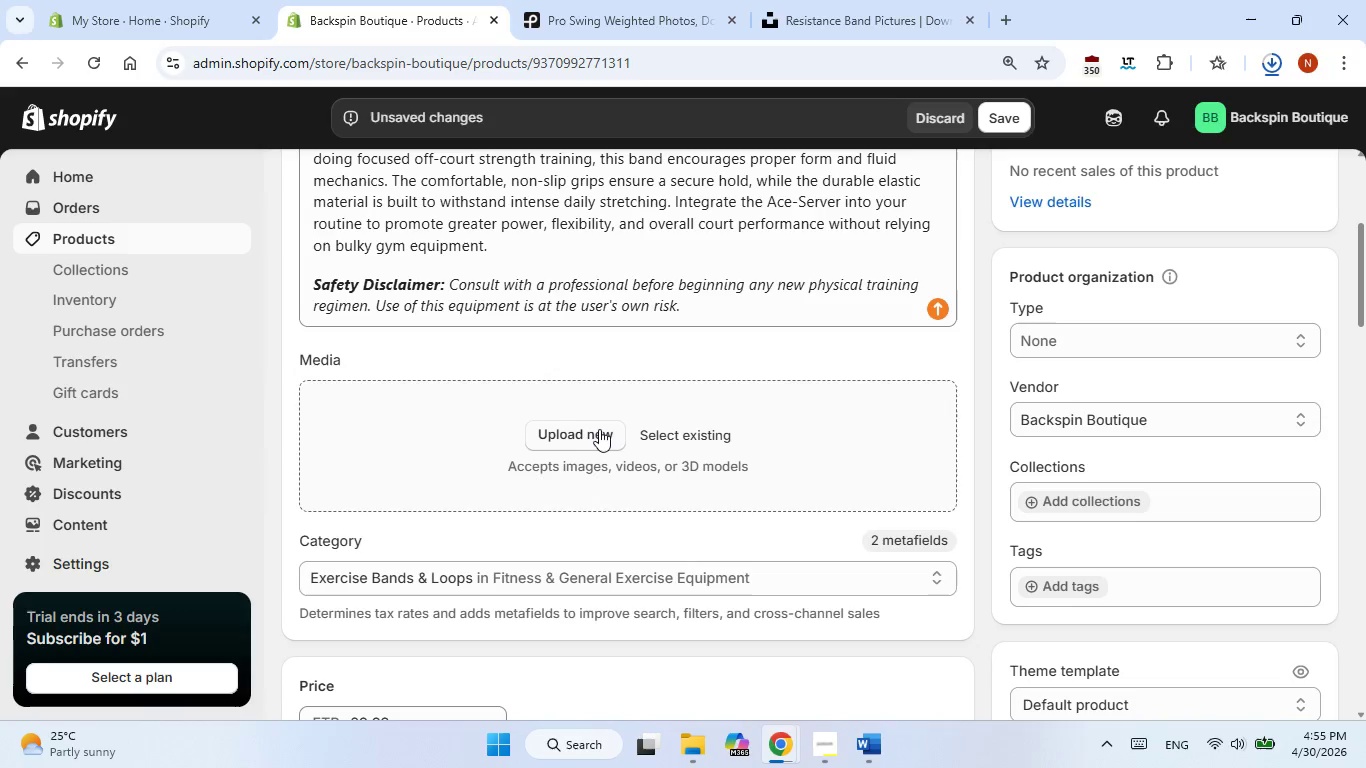 
left_click([593, 429])
 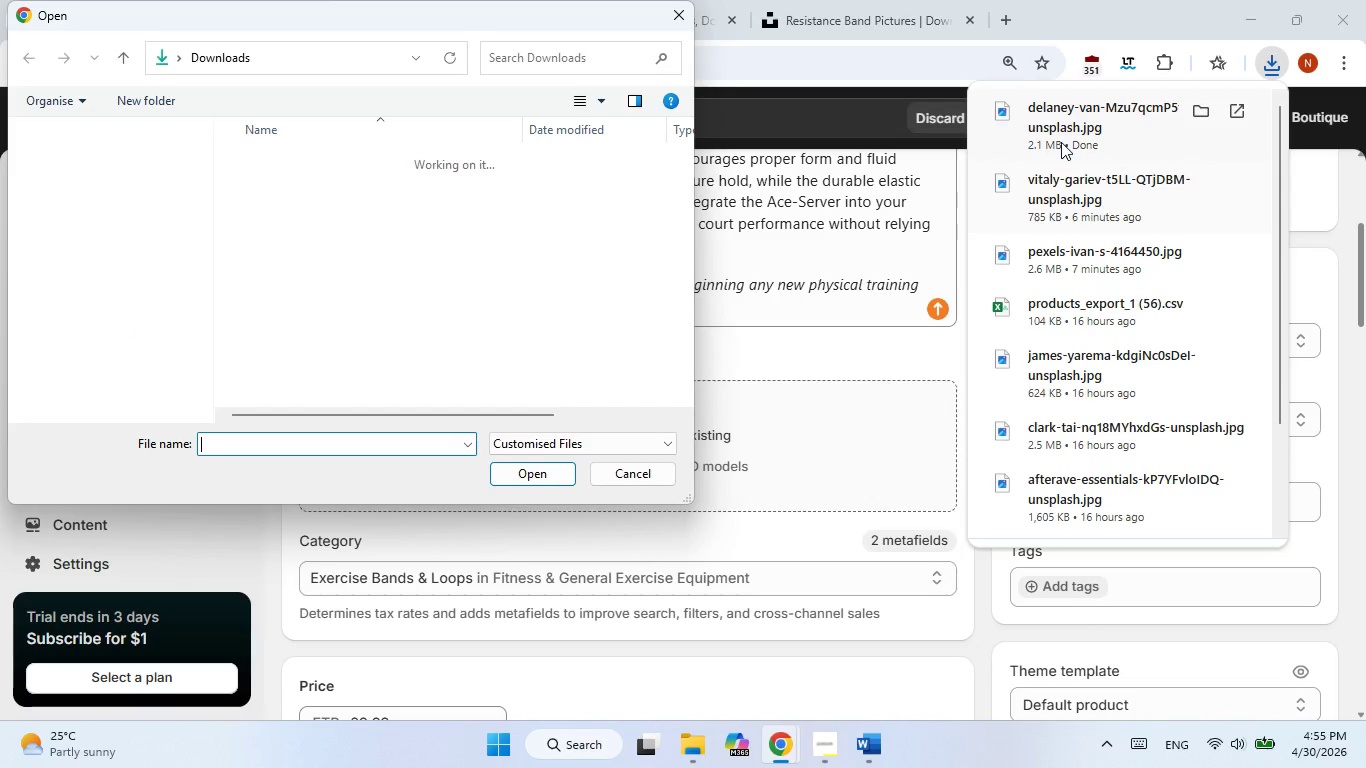 
left_click([690, 13])
 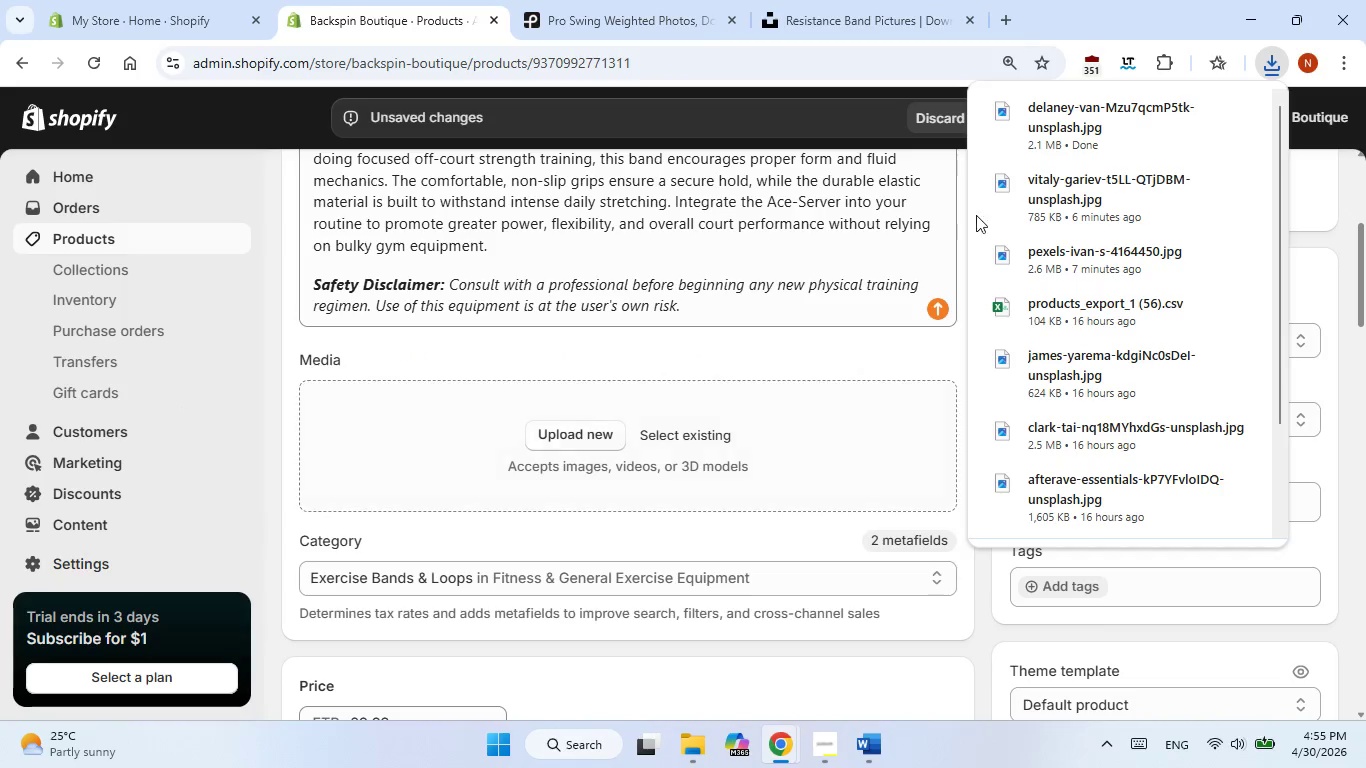 
mouse_move([1083, 299])
 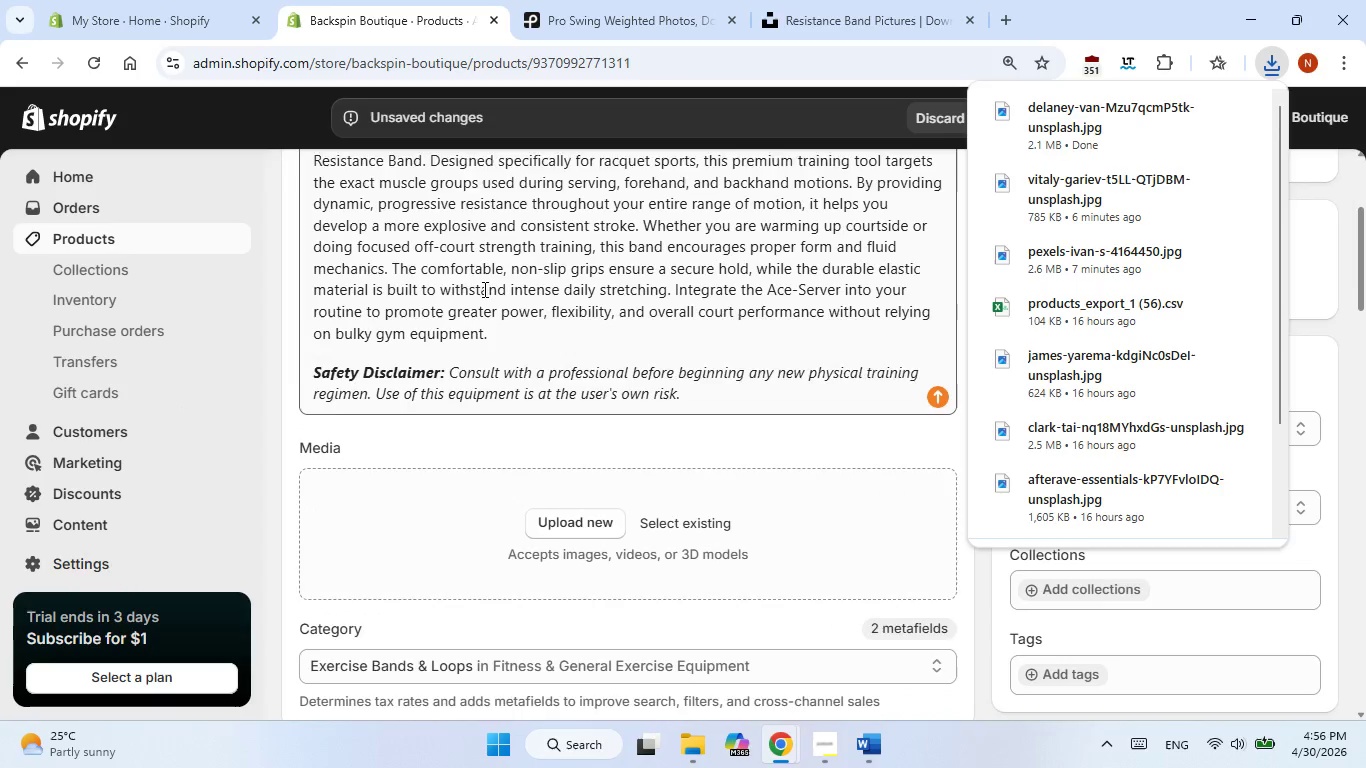 
wait(6.2)
 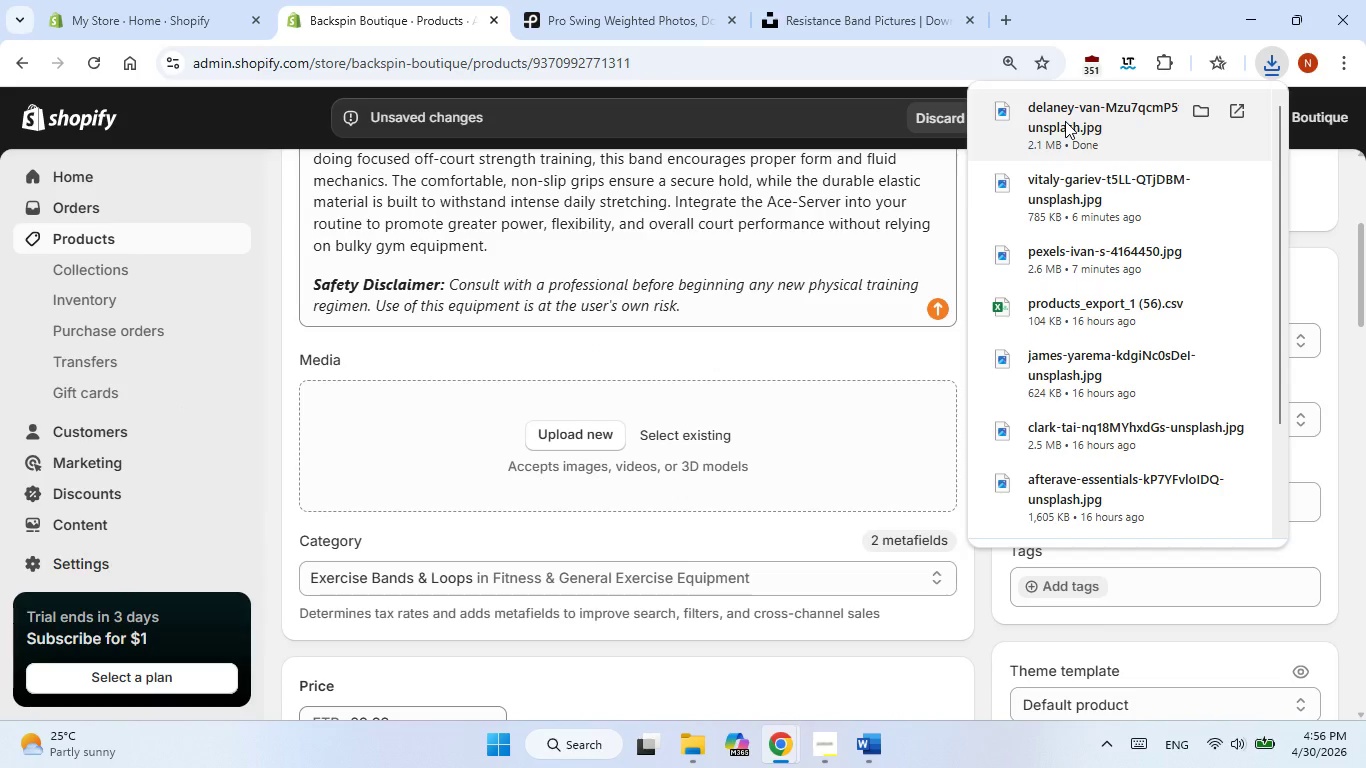 
left_click([595, 437])
 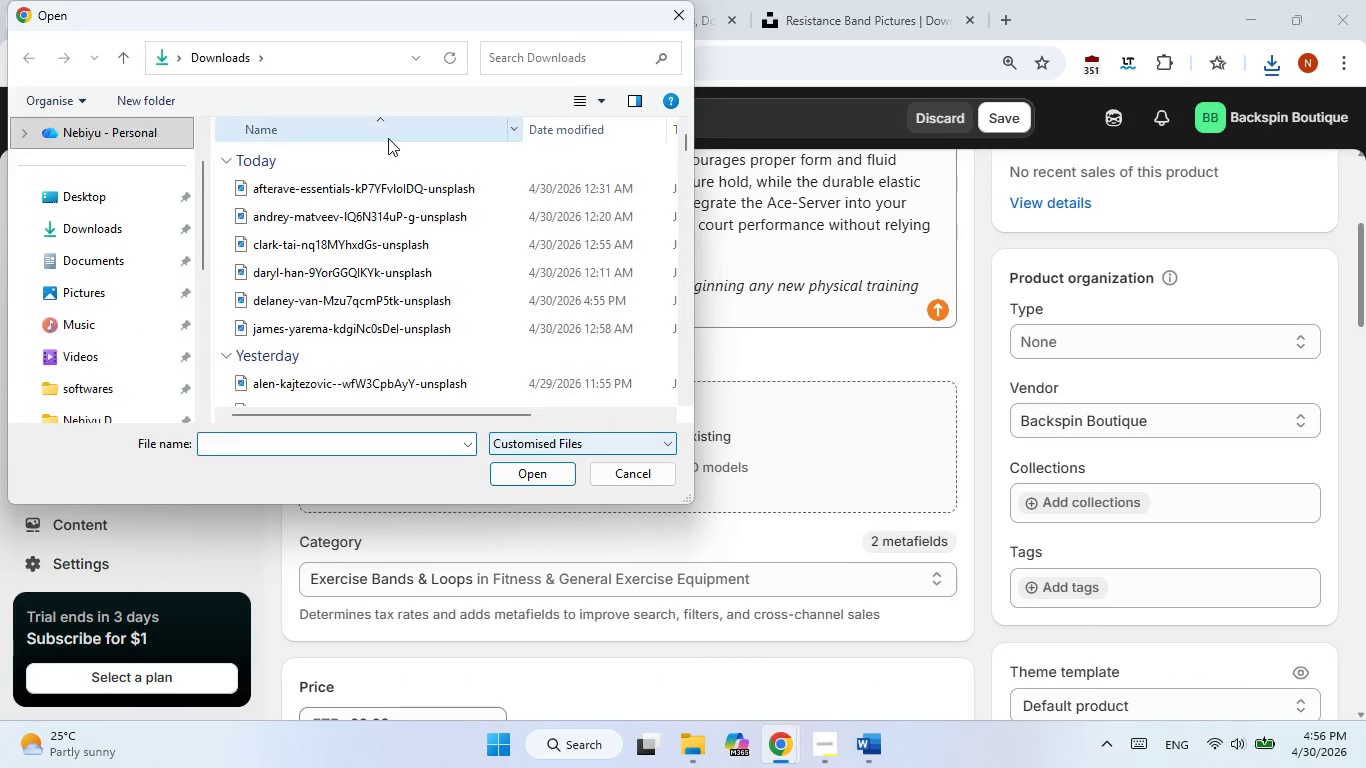 
left_click([519, 50])
 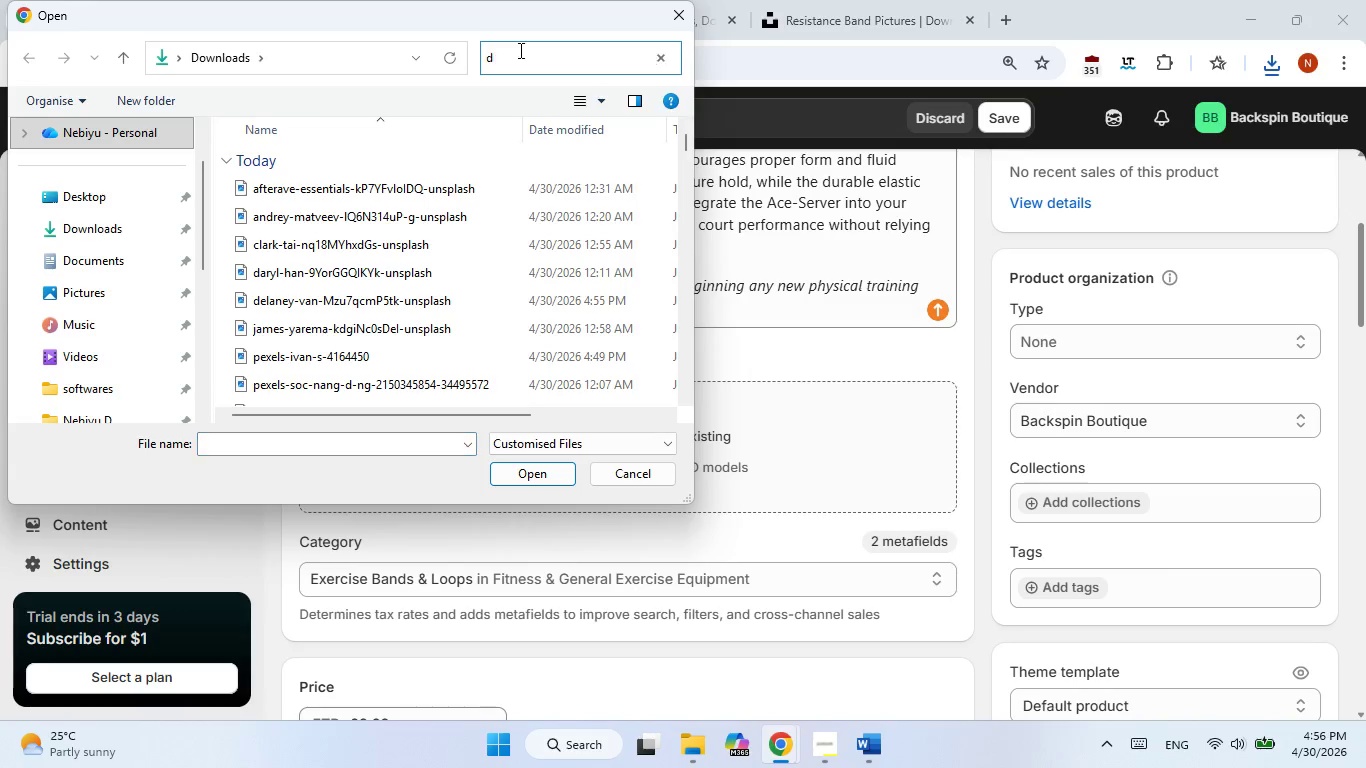 
type(dela)
 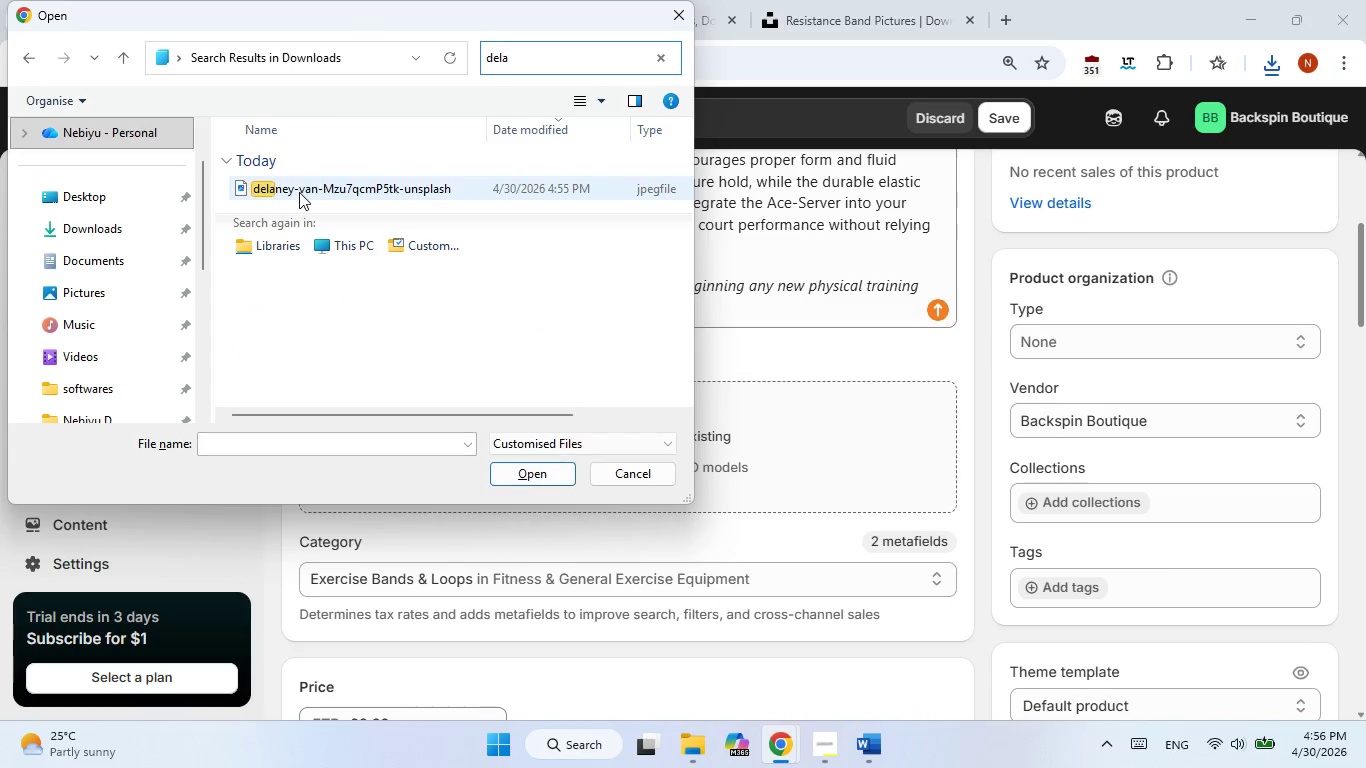 
double_click([304, 186])
 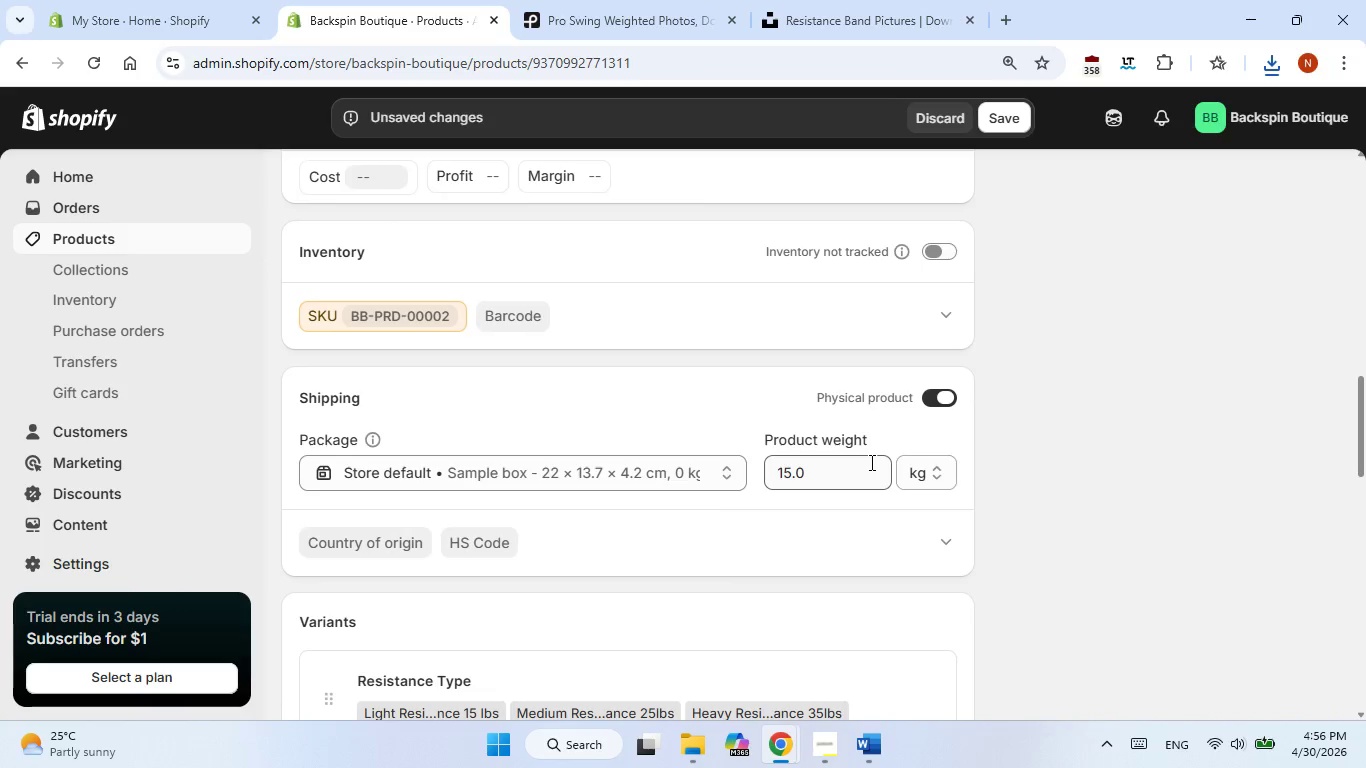 
wait(20.14)
 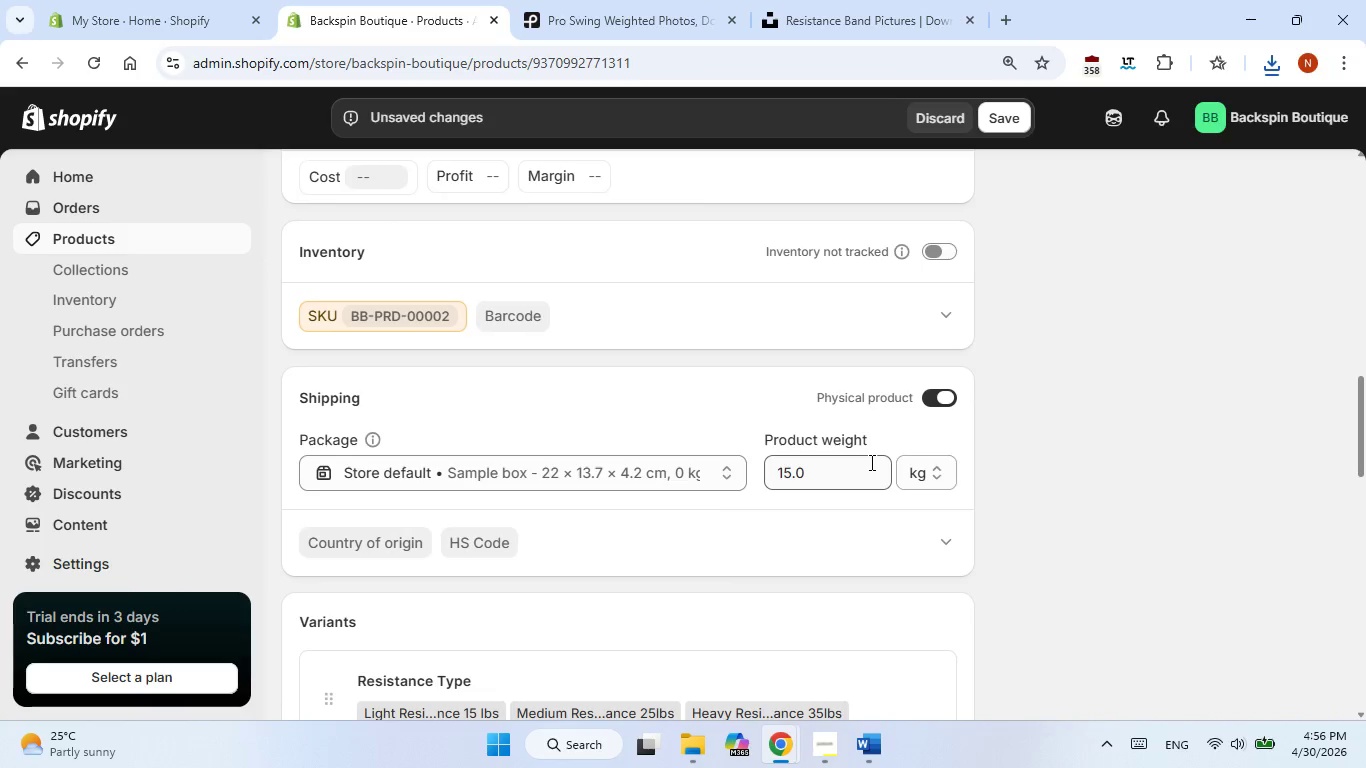 
left_click([1127, 616])
 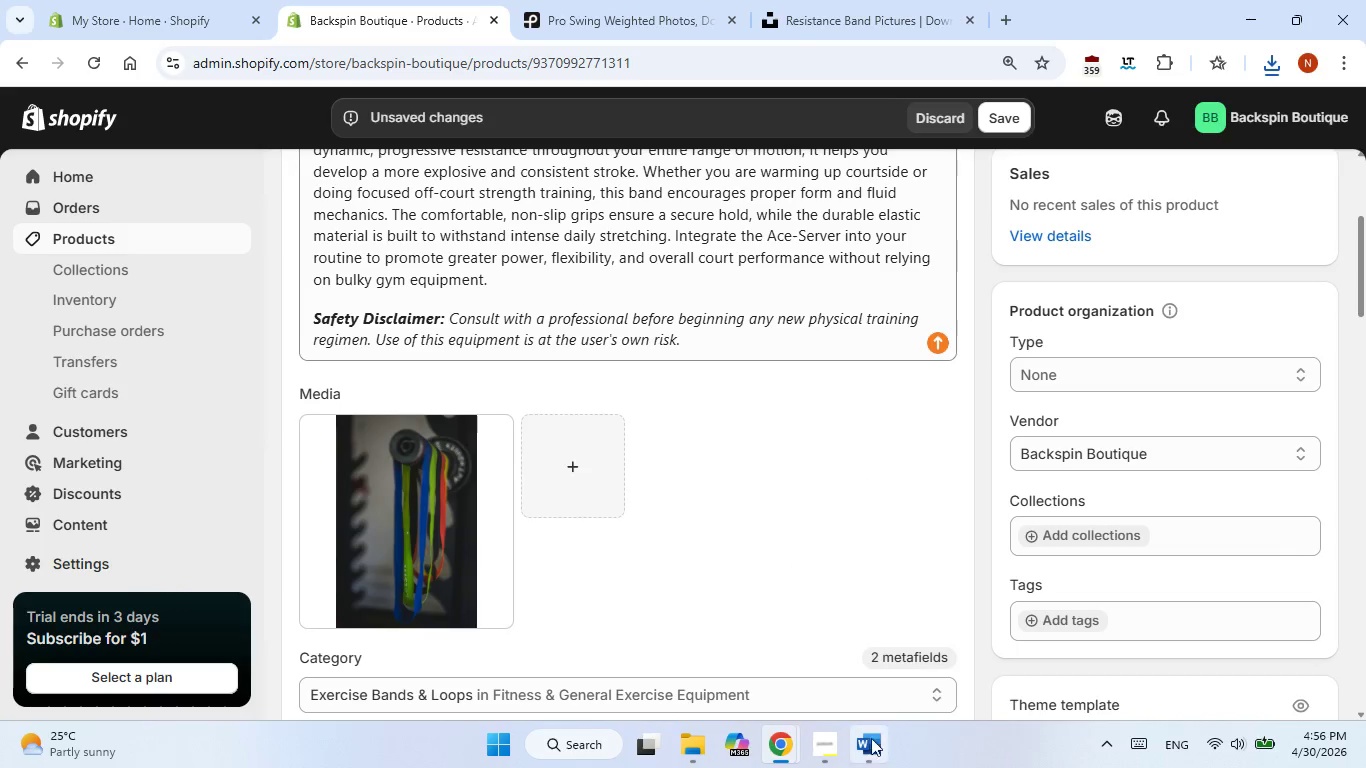 
left_click([864, 743])
 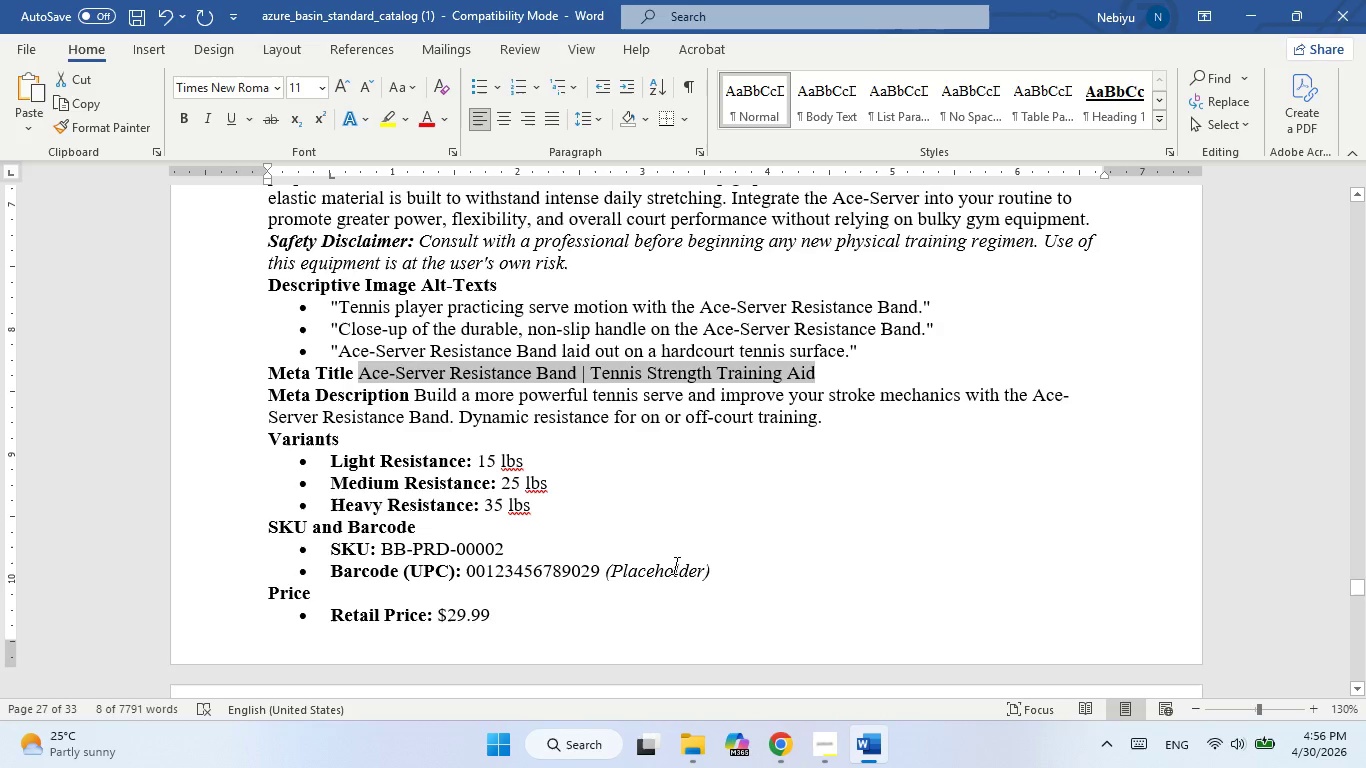 
scroll: coordinate [663, 547], scroll_direction: down, amount: 4.0
 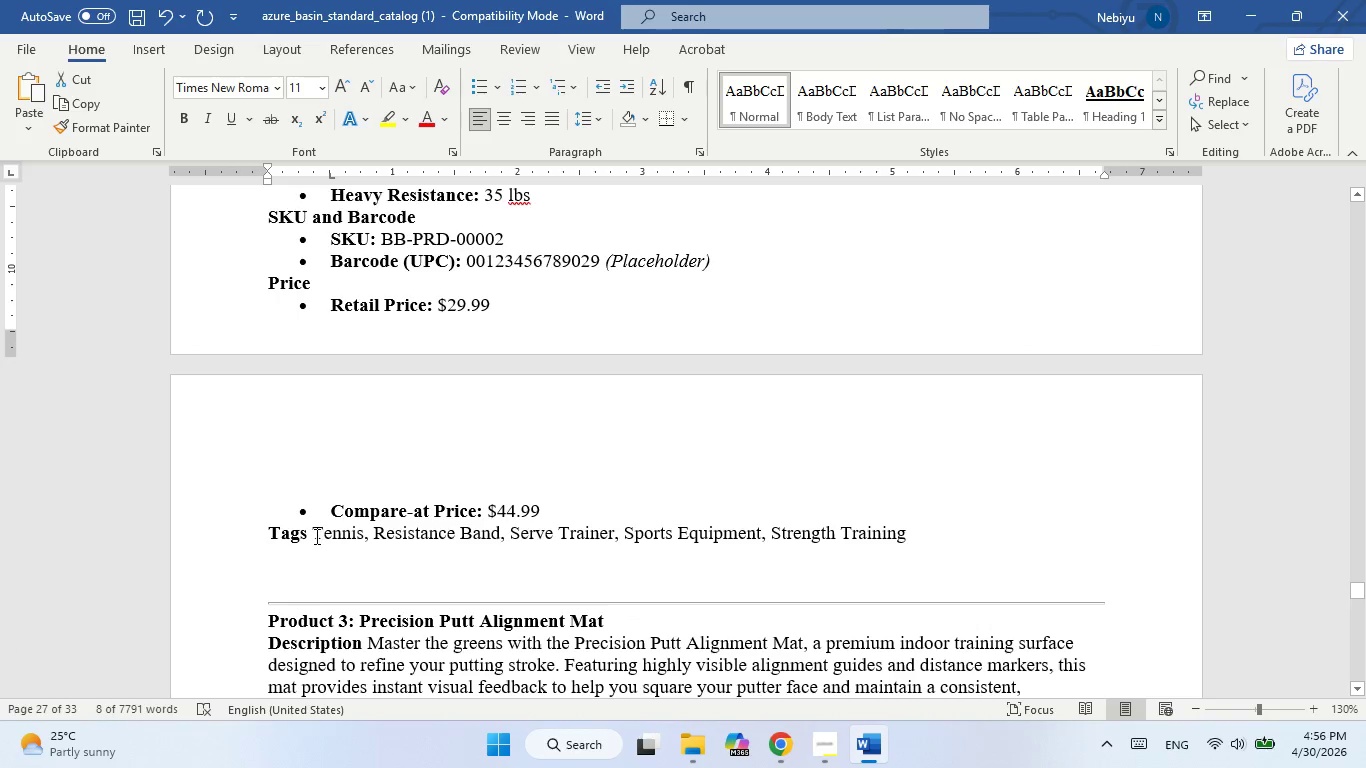 
left_click_drag(start_coordinate=[315, 536], to_coordinate=[900, 523])
 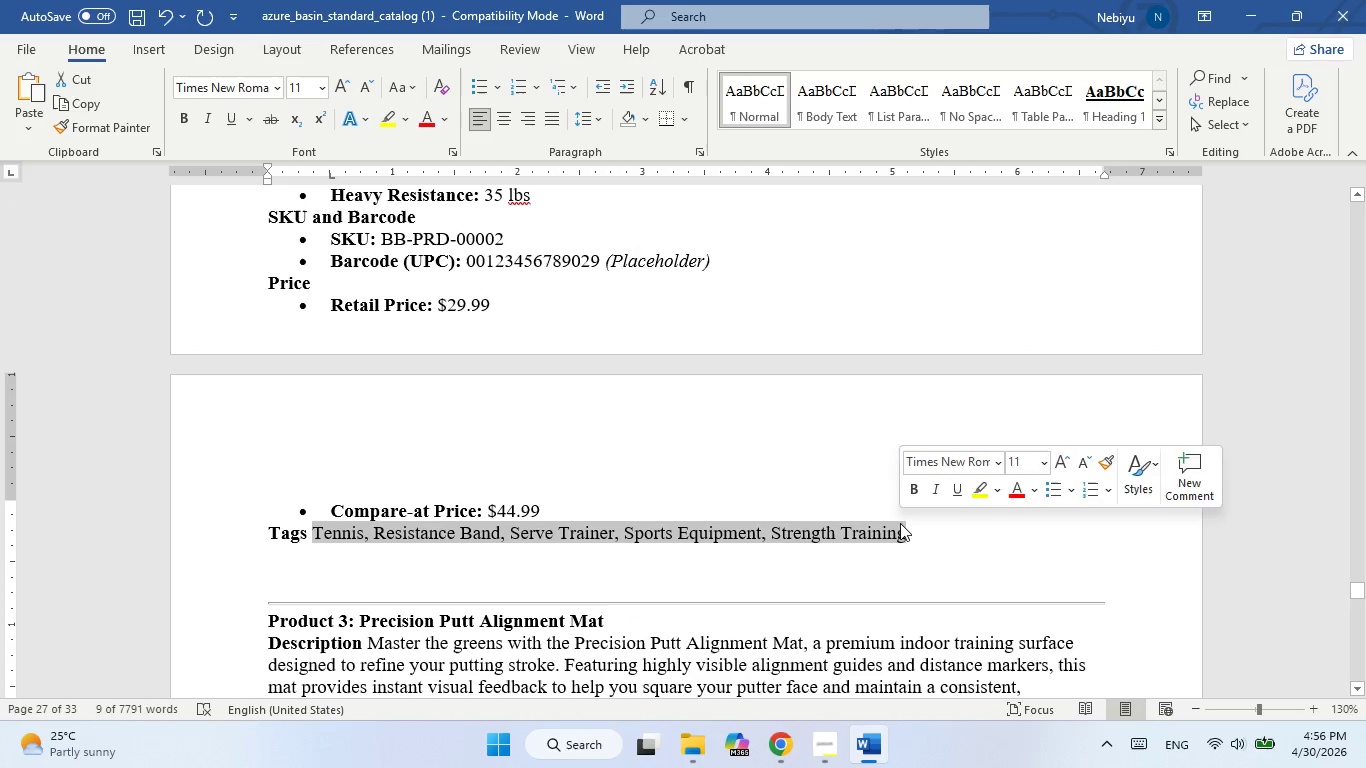 
key(Control+ControlLeft)
 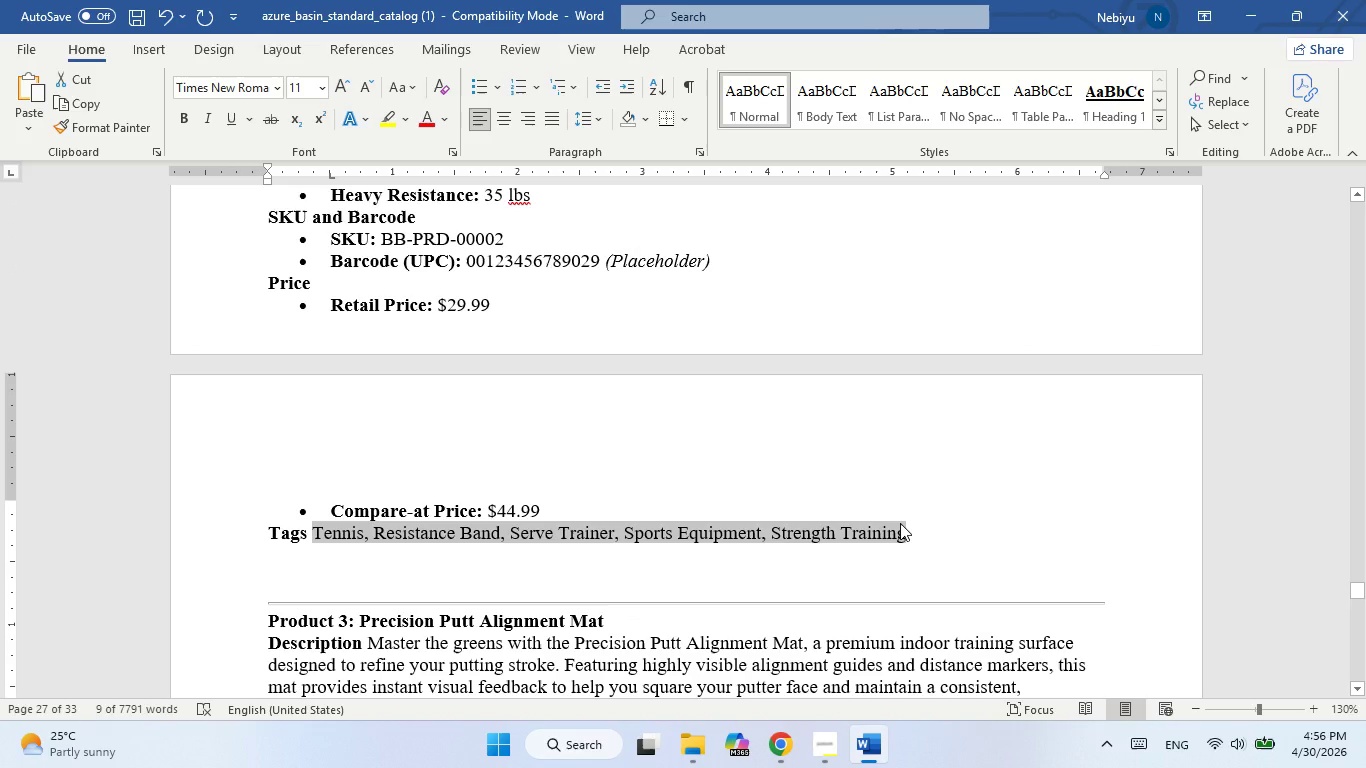 
key(Control+C)
 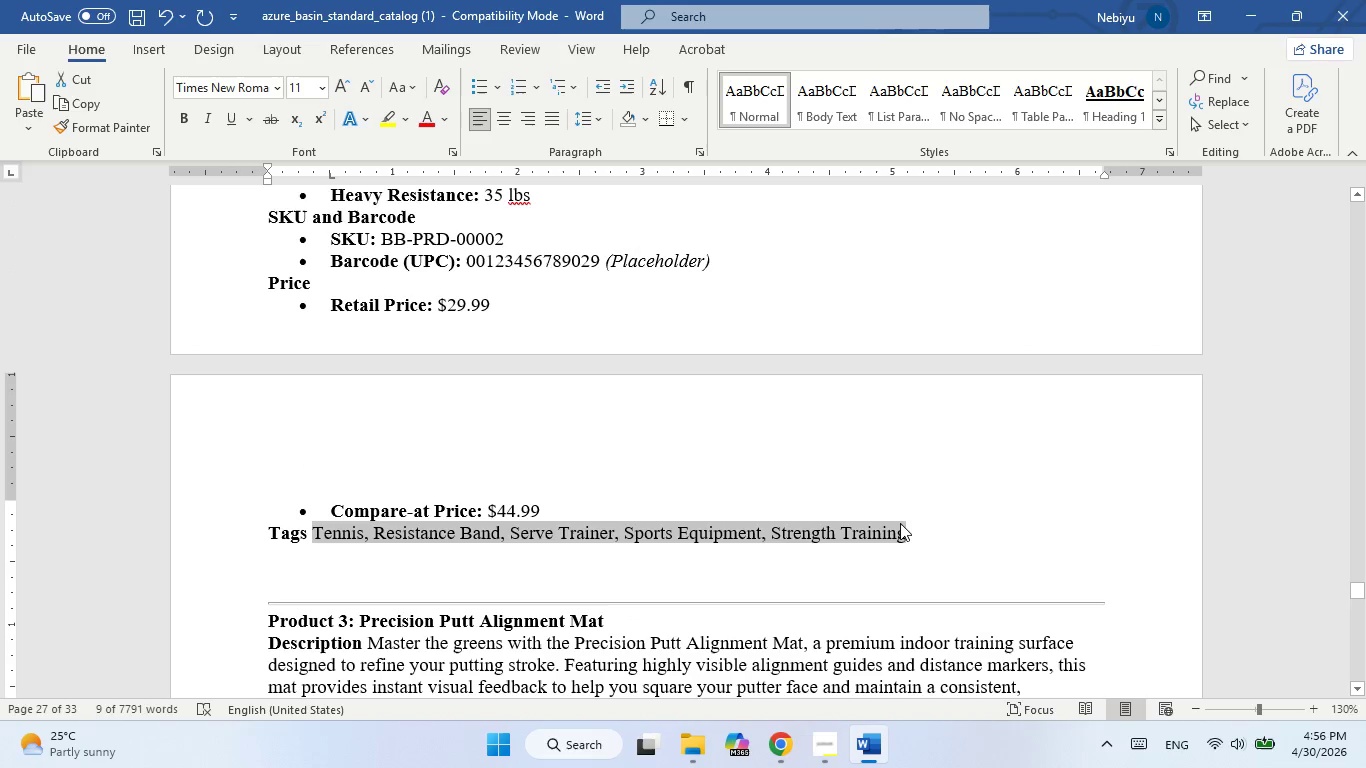 
key(Alt+AltLeft)
 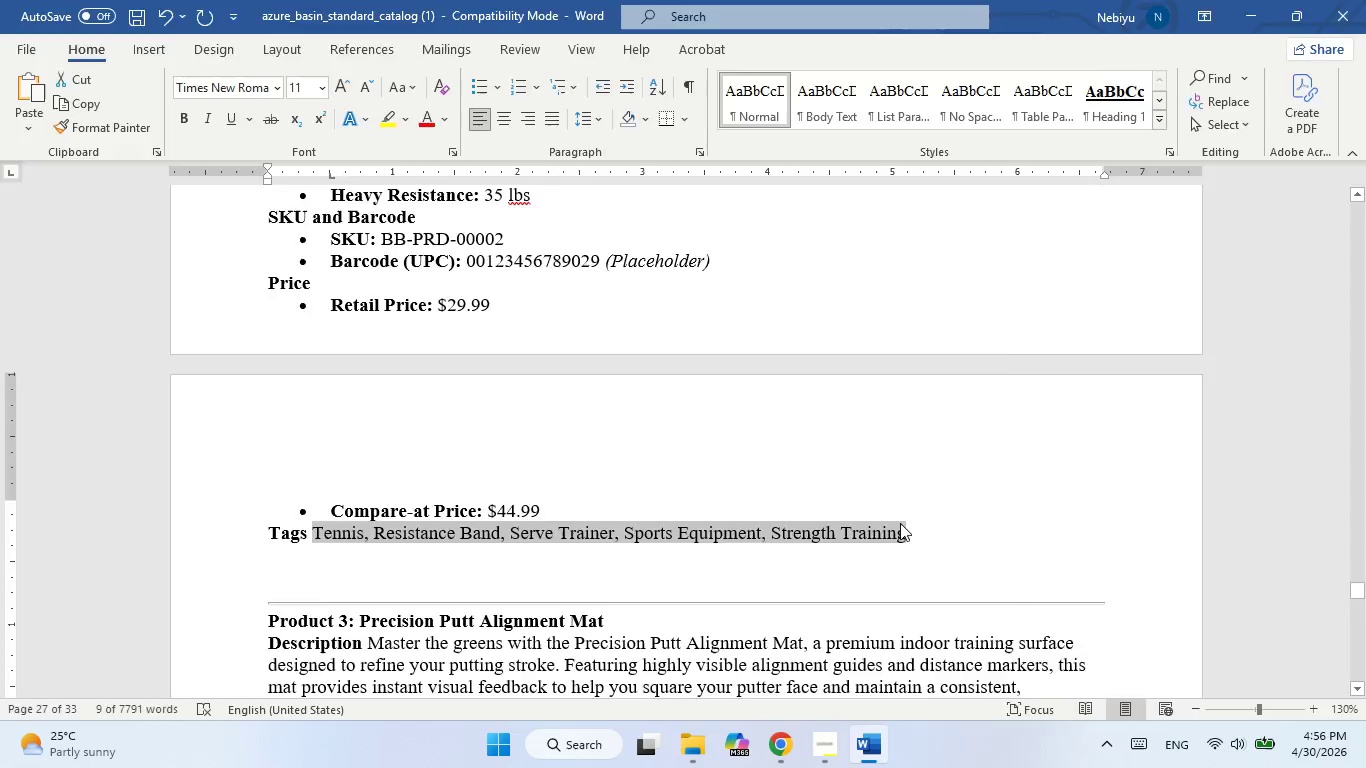 
key(Alt+Tab)
 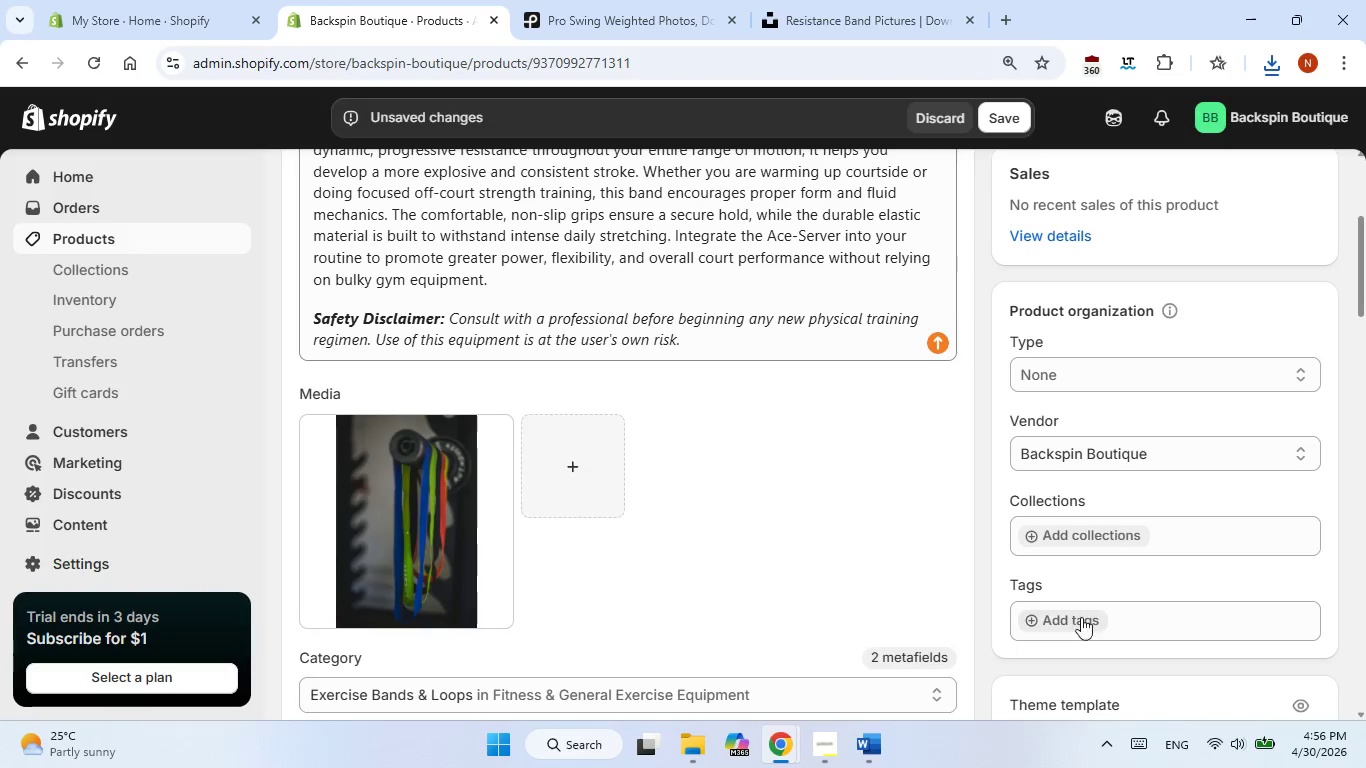 
left_click([1081, 622])
 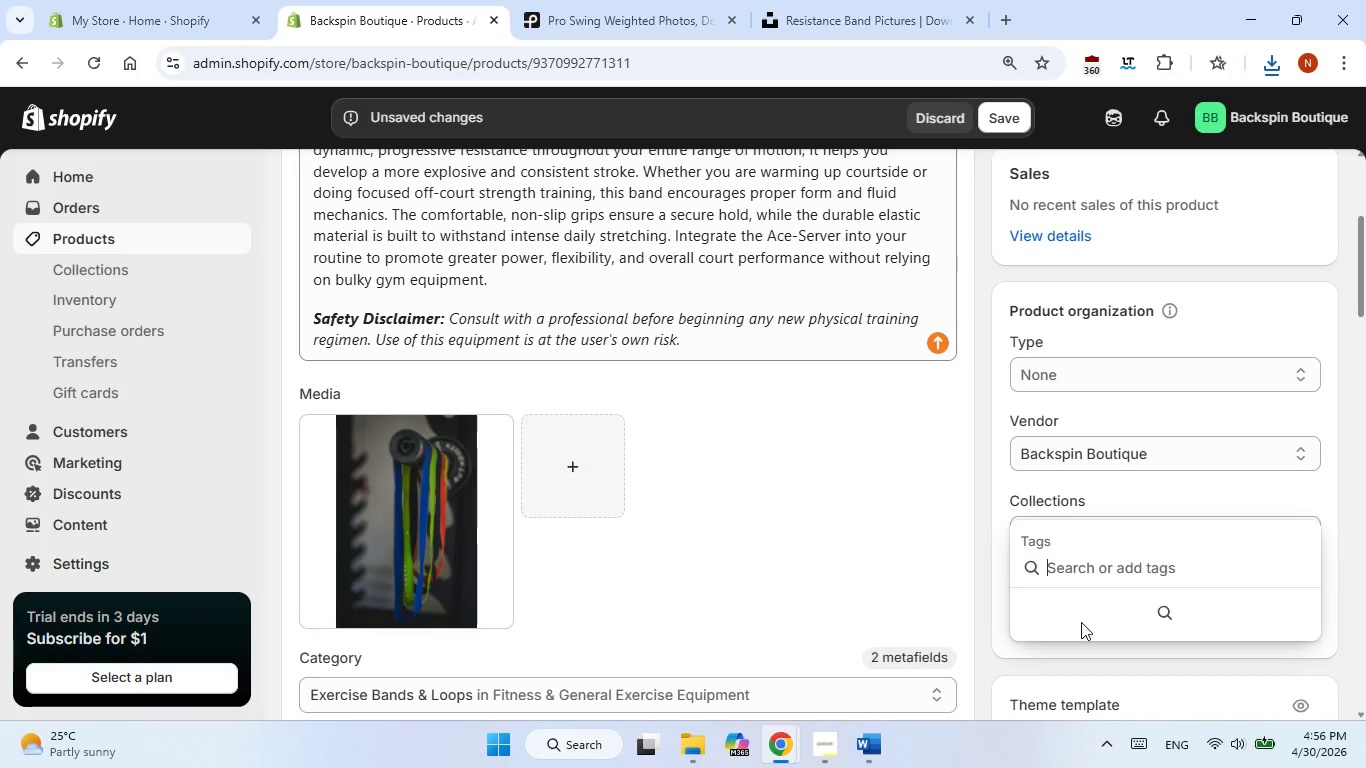 
key(Control+V)
 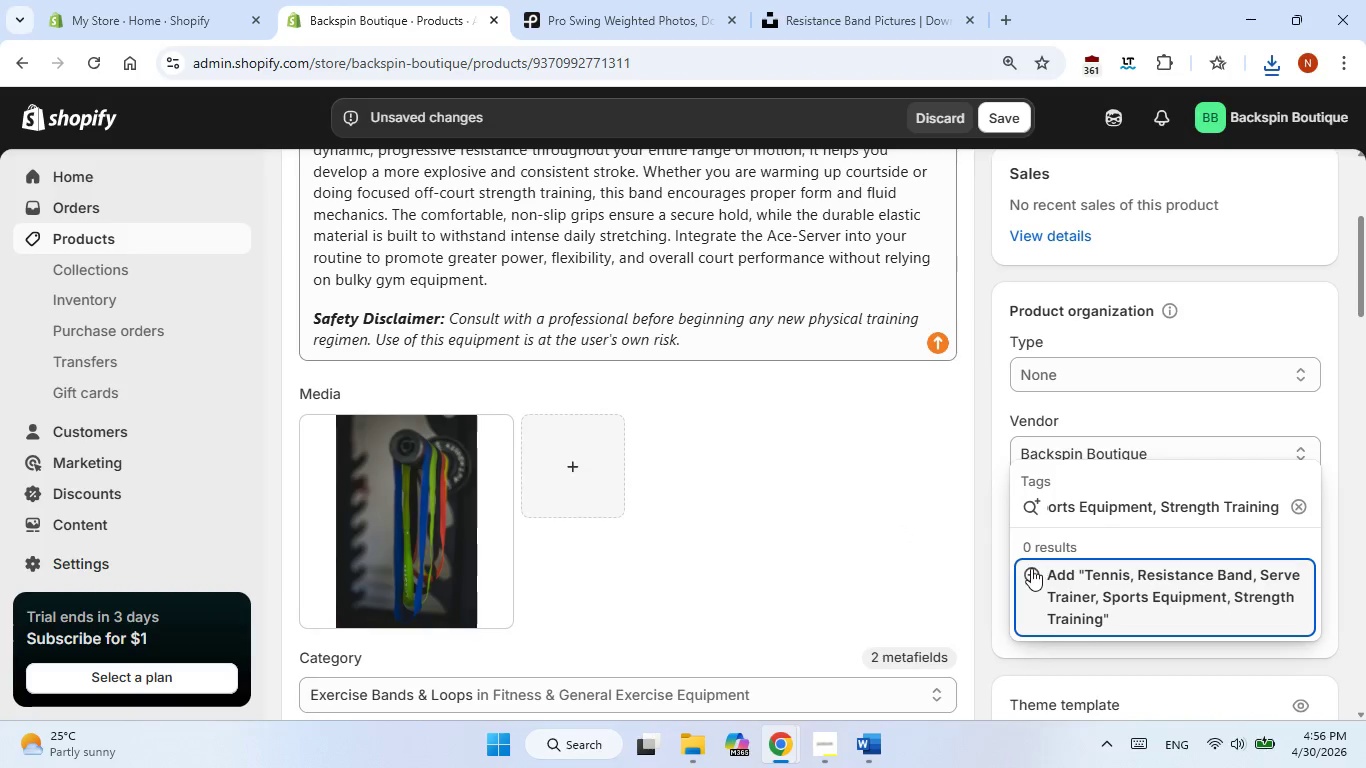 
left_click([1031, 569])
 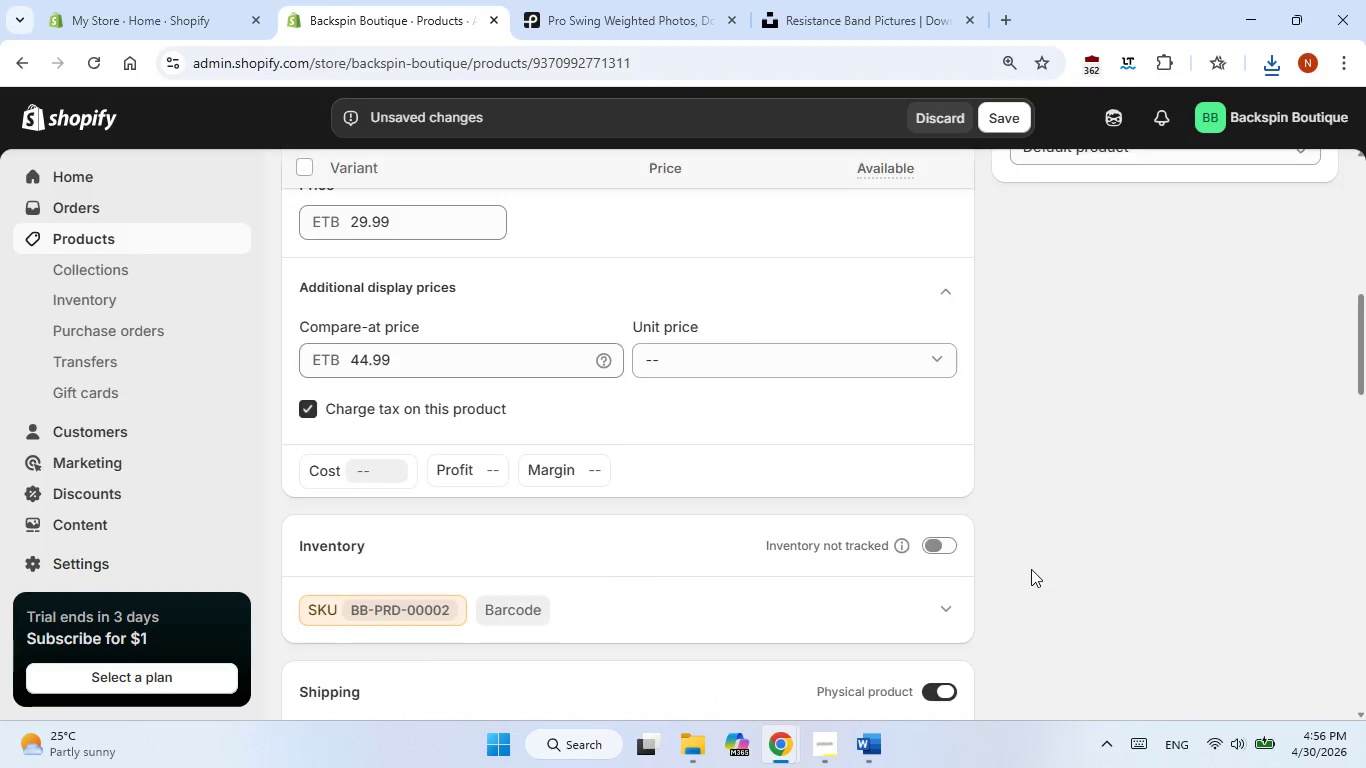 
wait(6.56)
 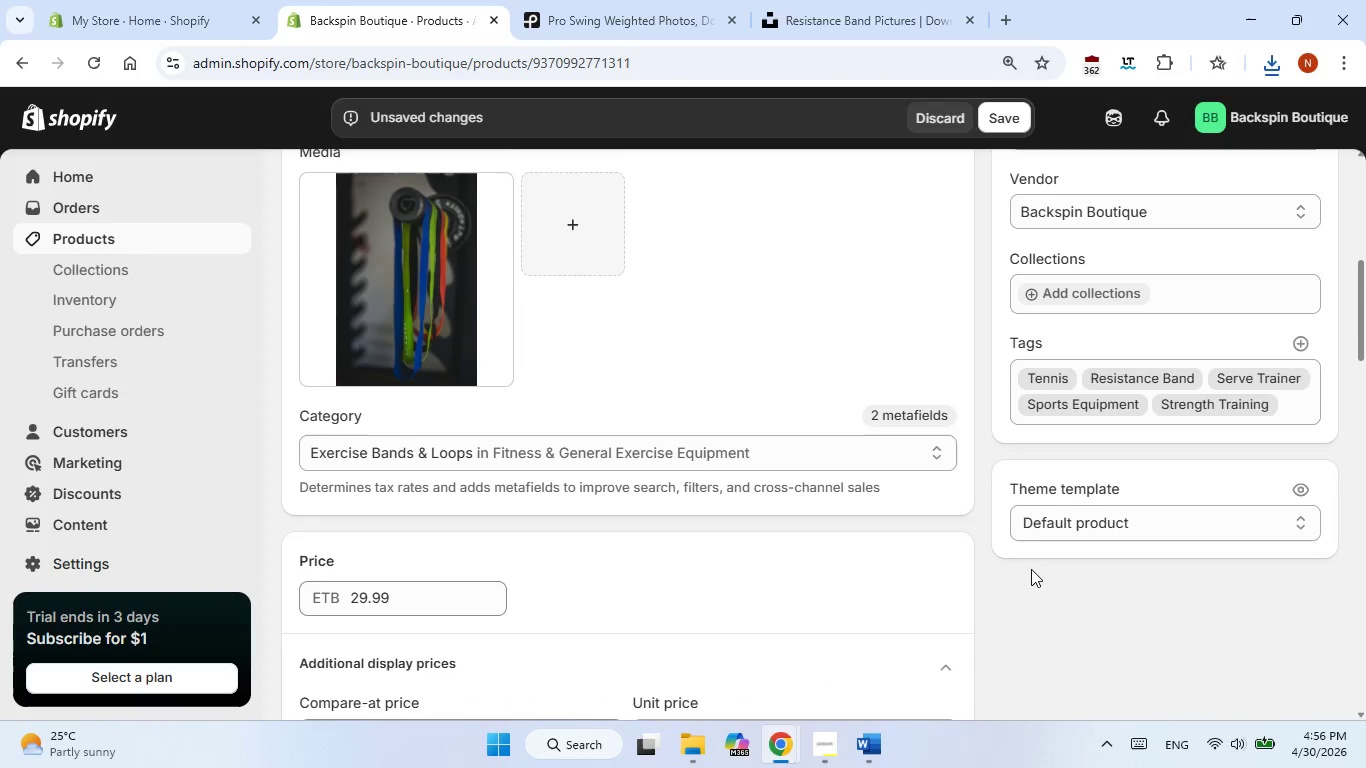 
left_click([1015, 120])
 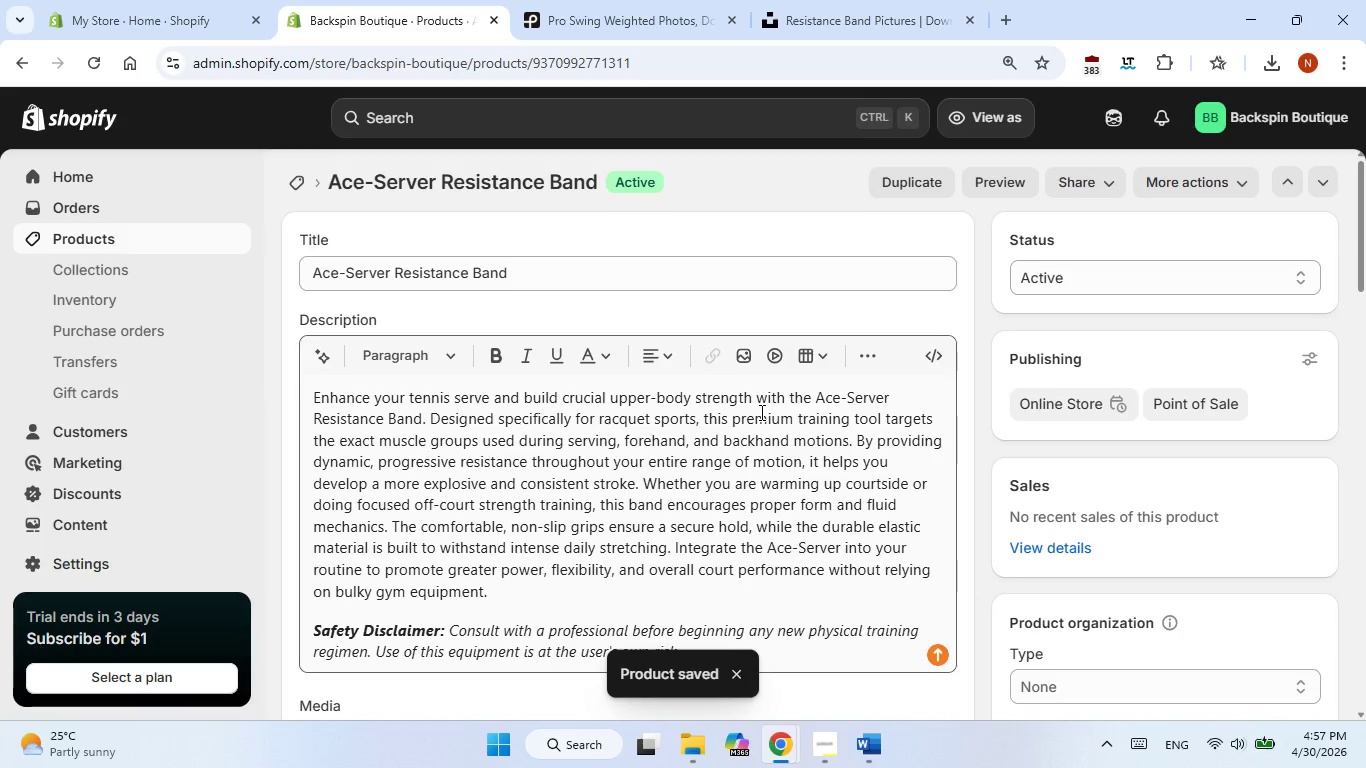 
wait(16.19)
 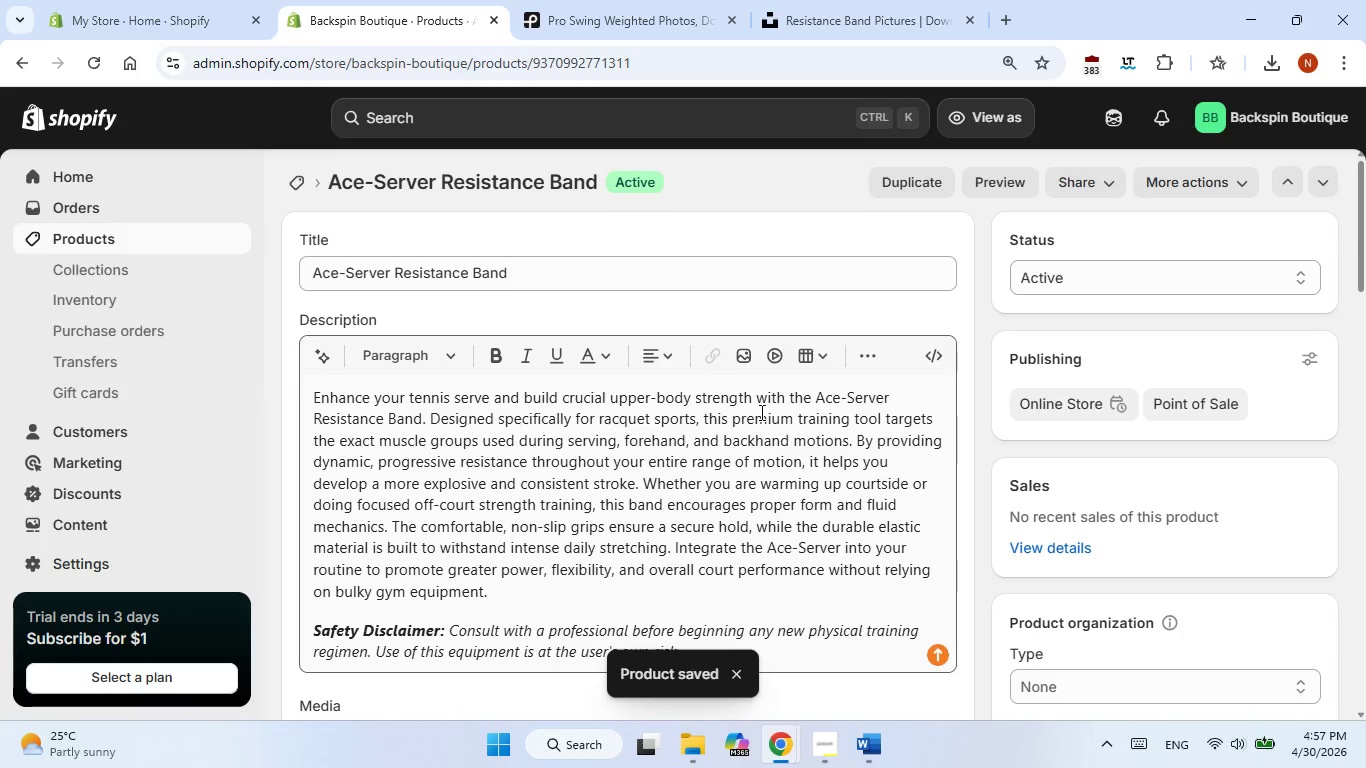 
left_click([1288, 179])
 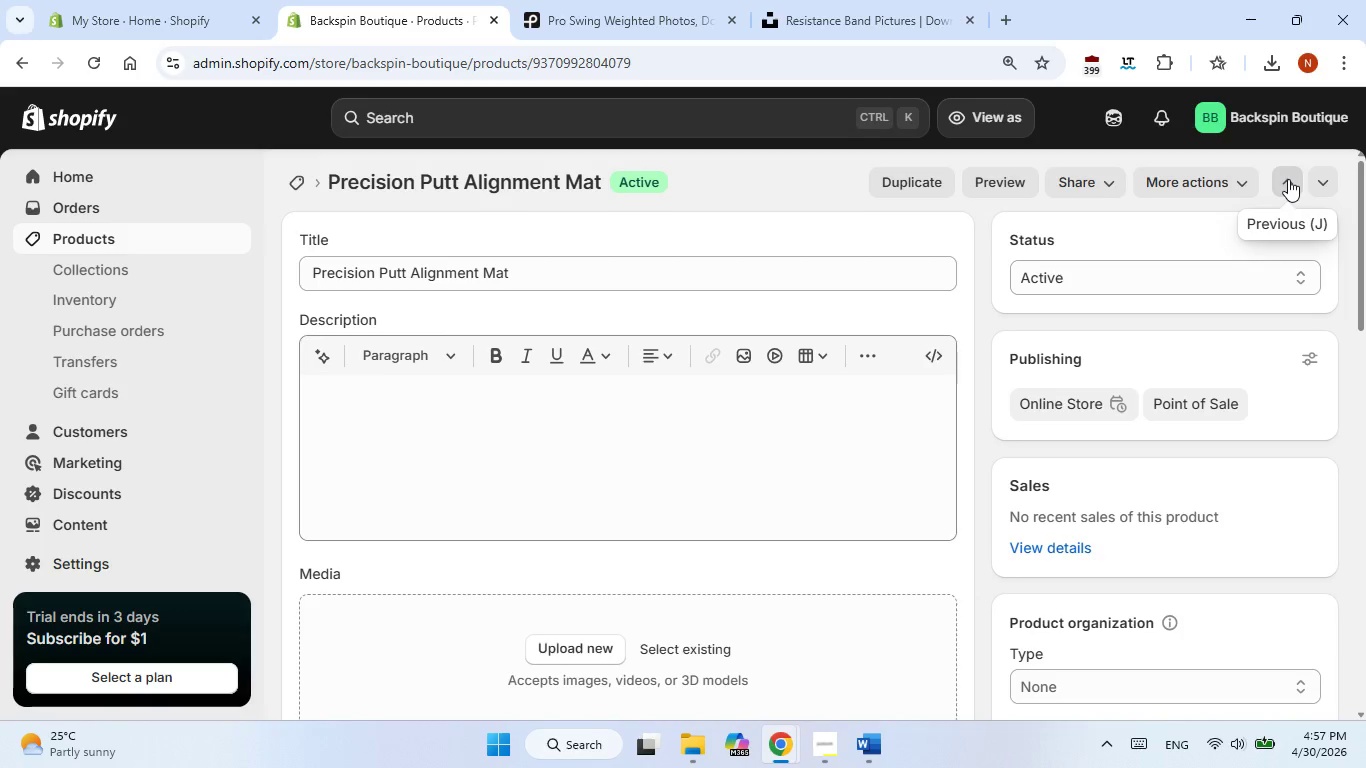 
wait(7.73)
 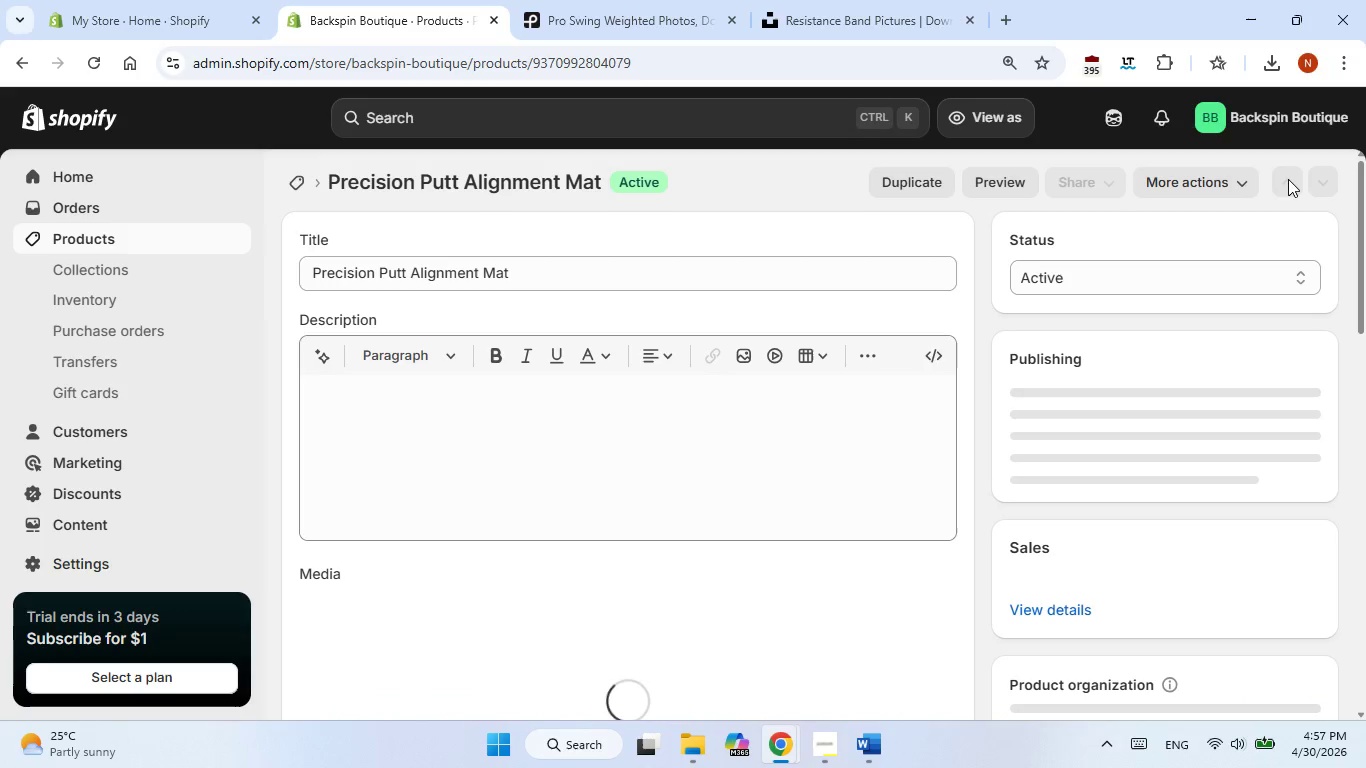 
left_click([647, 437])
 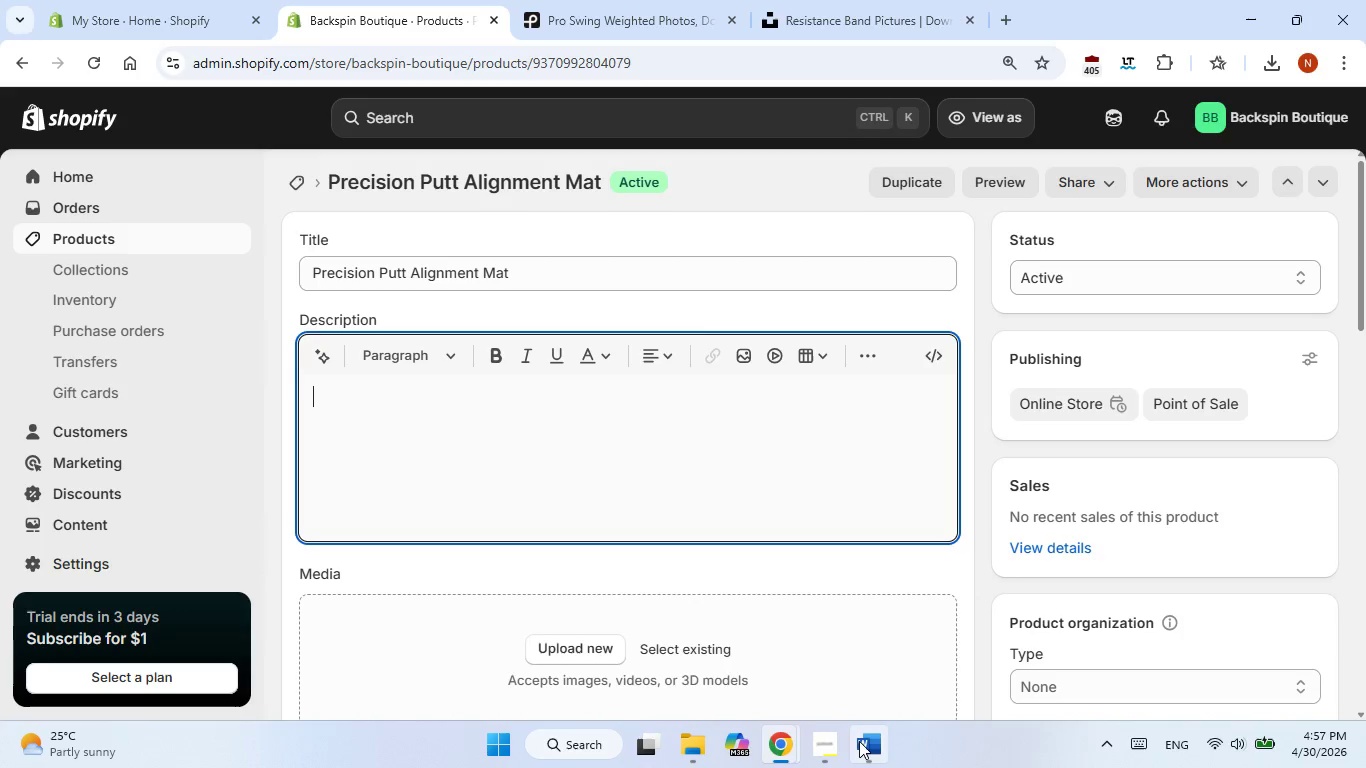 
left_click([859, 741])
 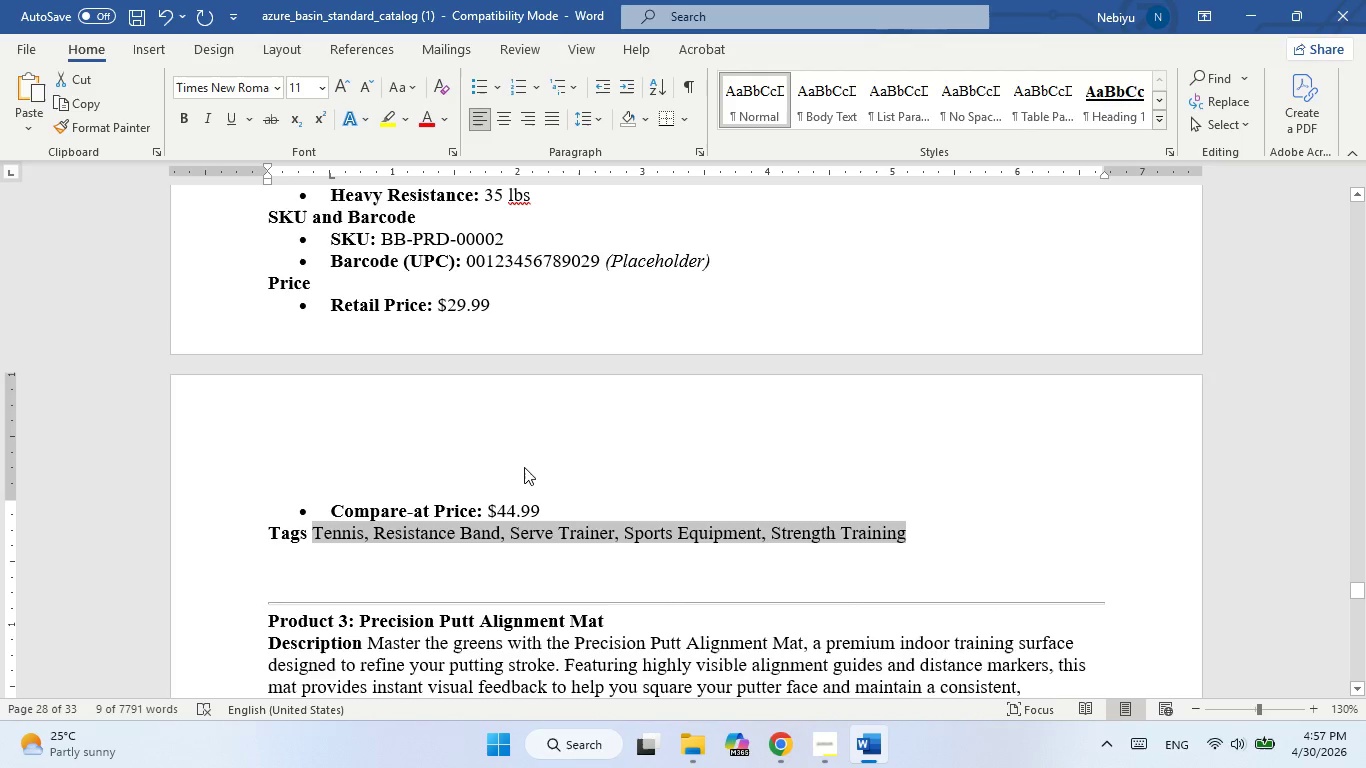 
scroll: coordinate [524, 467], scroll_direction: down, amount: 3.0
 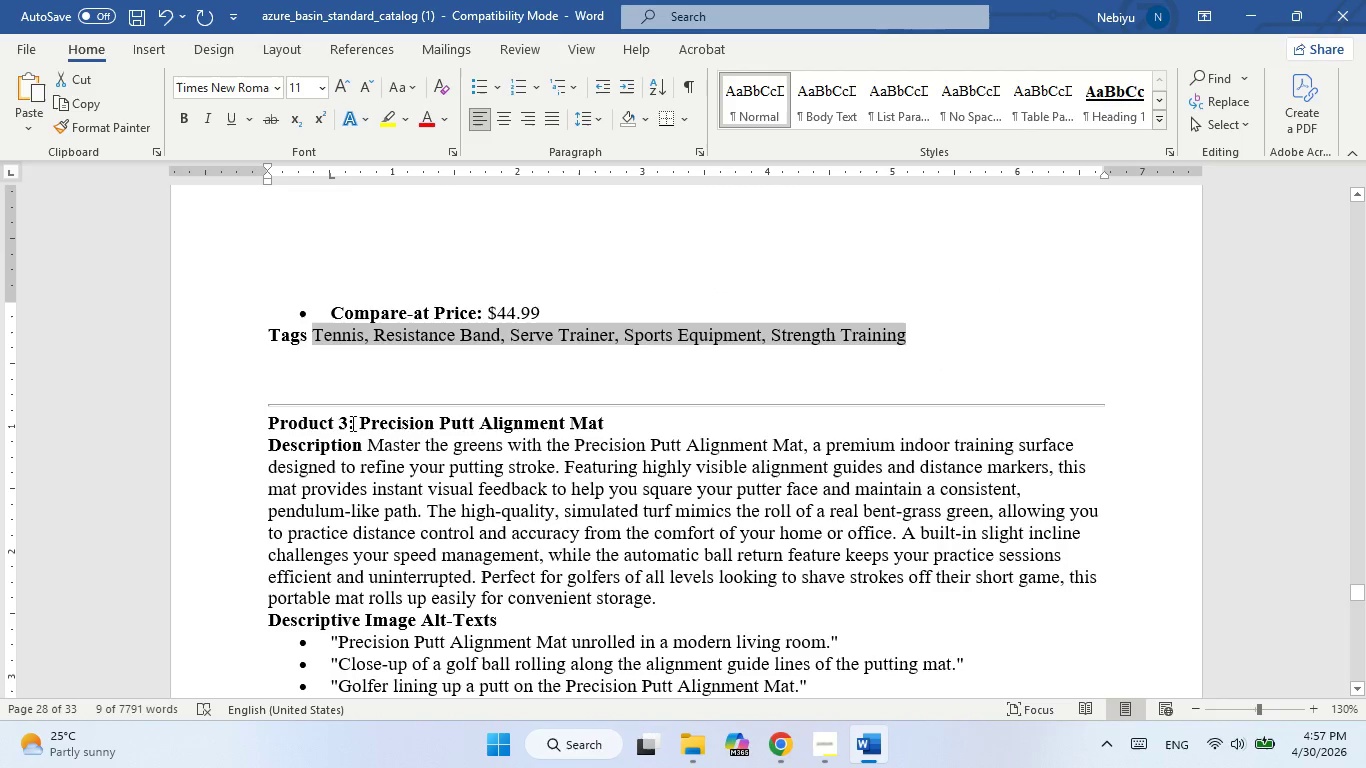 
left_click_drag(start_coordinate=[370, 448], to_coordinate=[734, 601])
 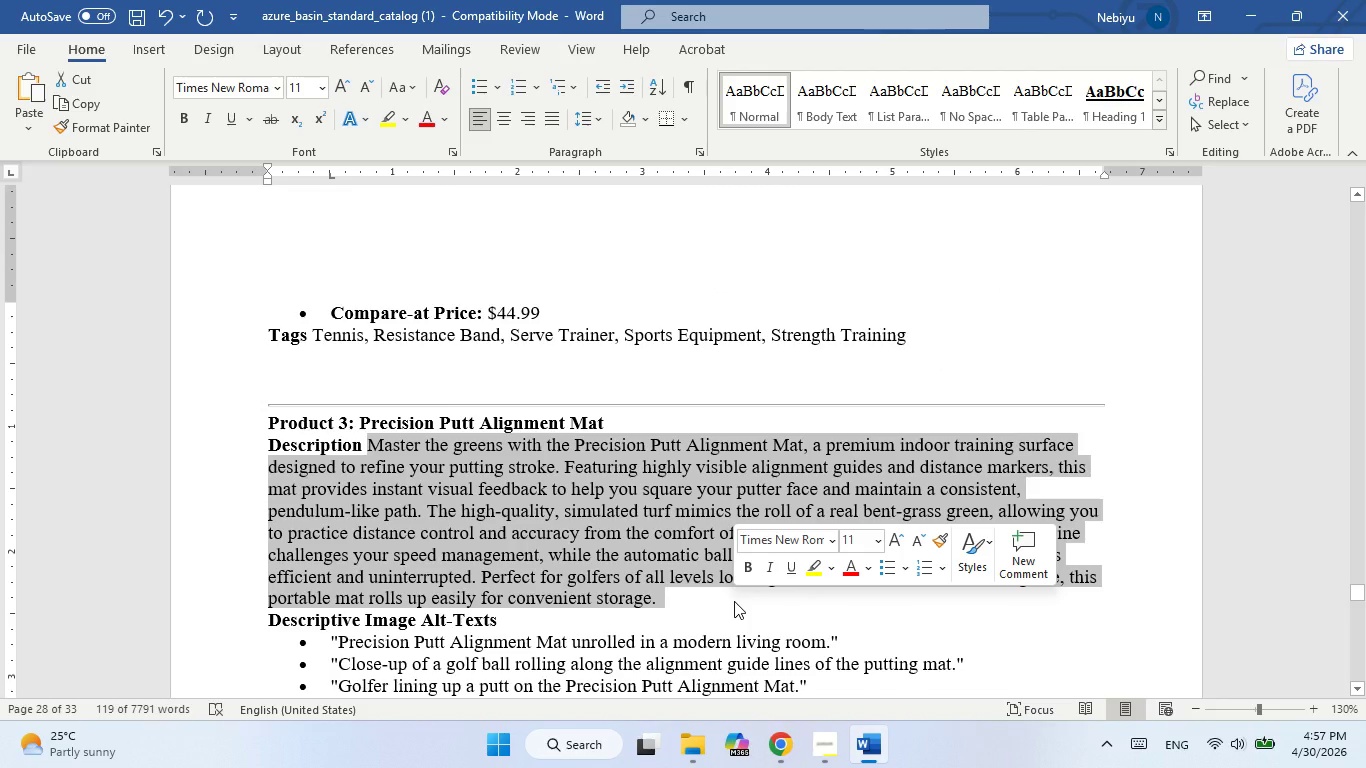 
key(Control+ControlLeft)
 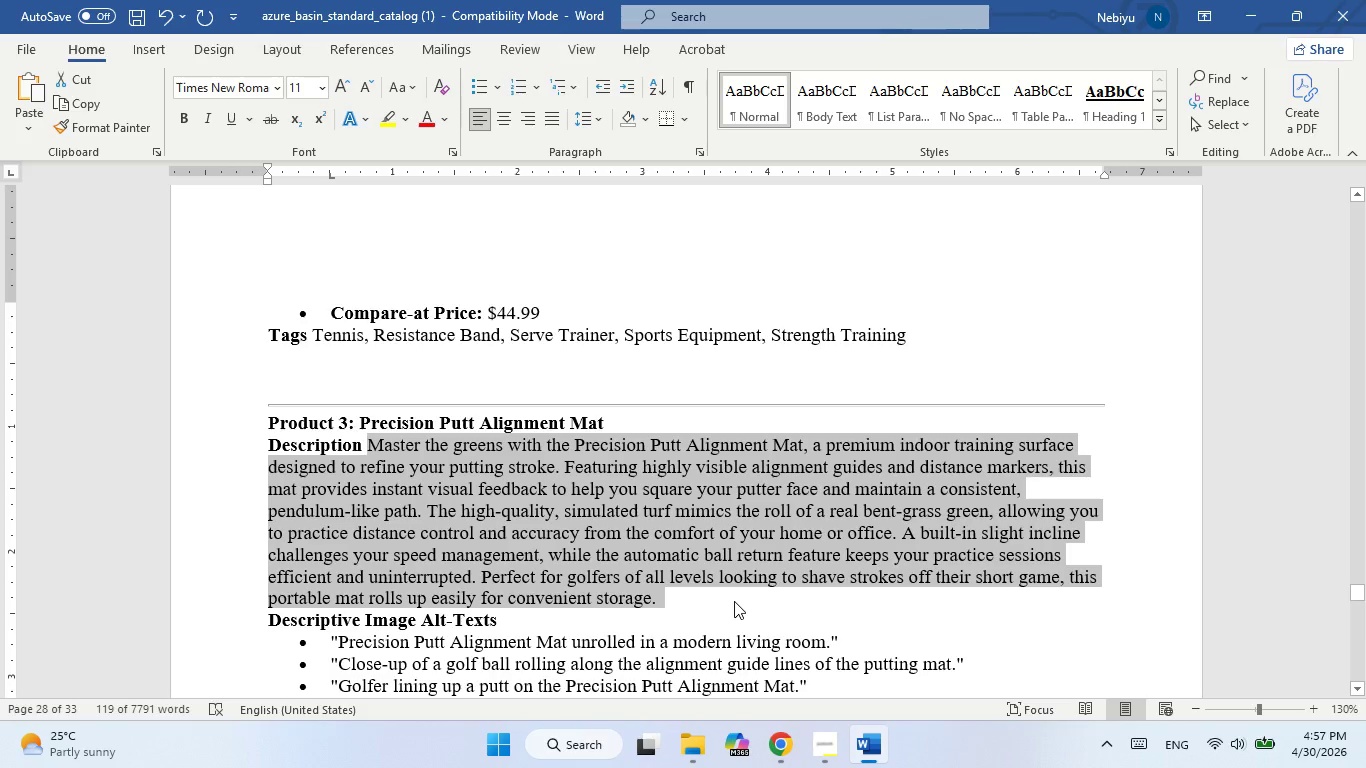 
key(Control+C)
 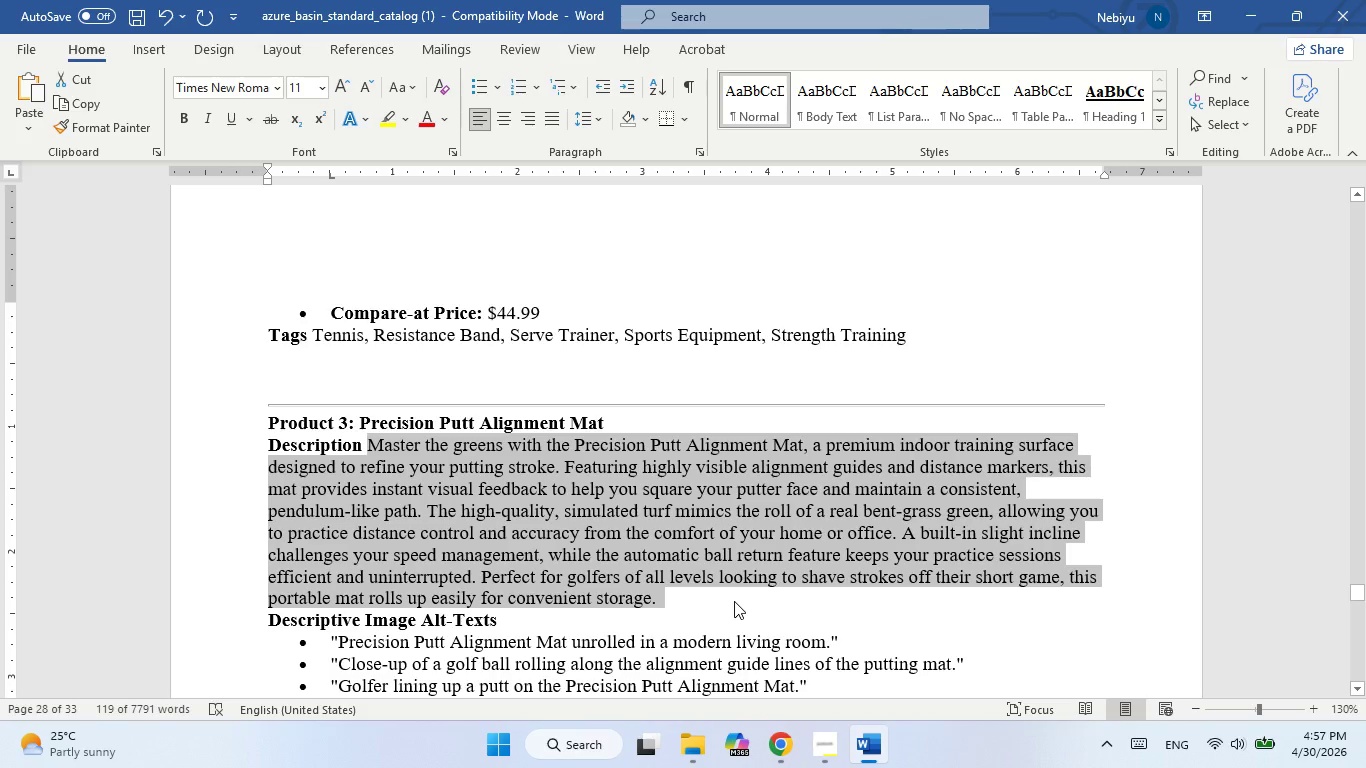 
key(Alt+AltLeft)
 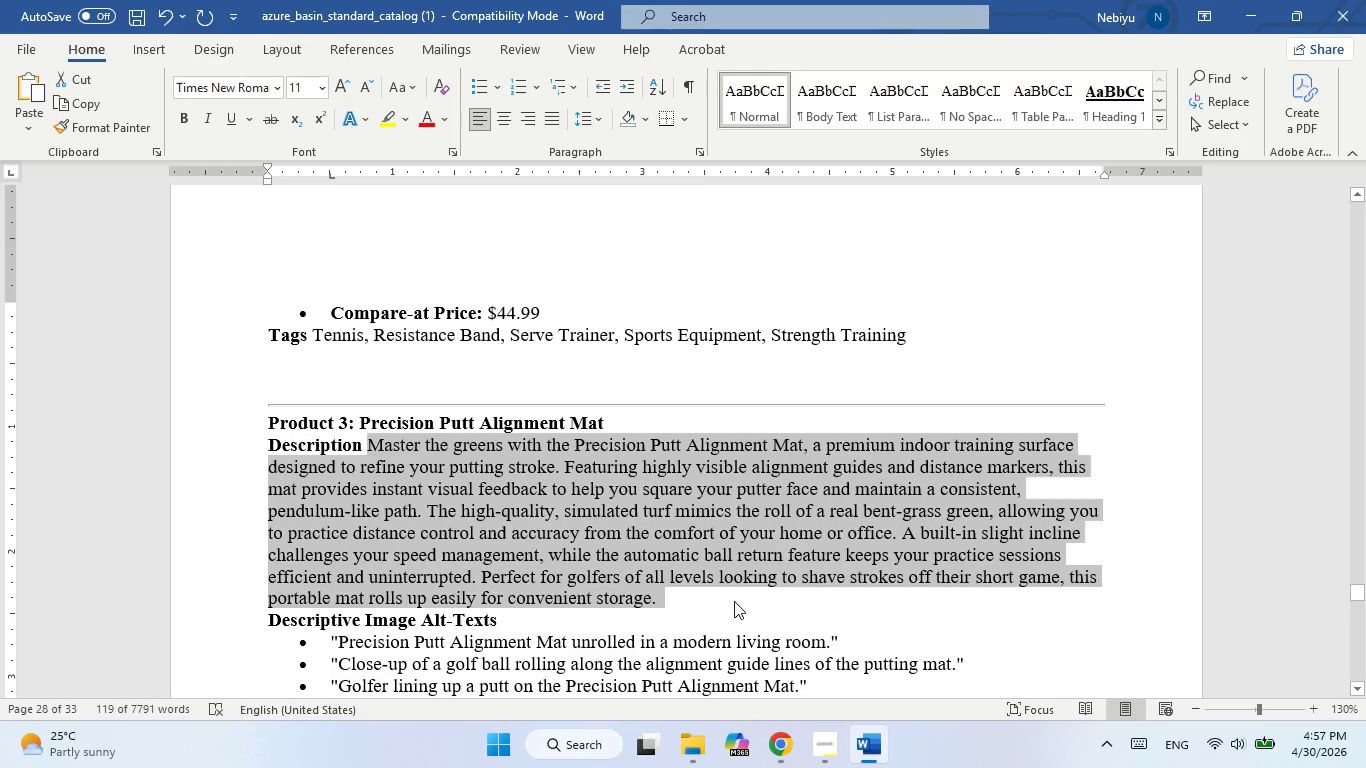 
key(Alt+Tab)
 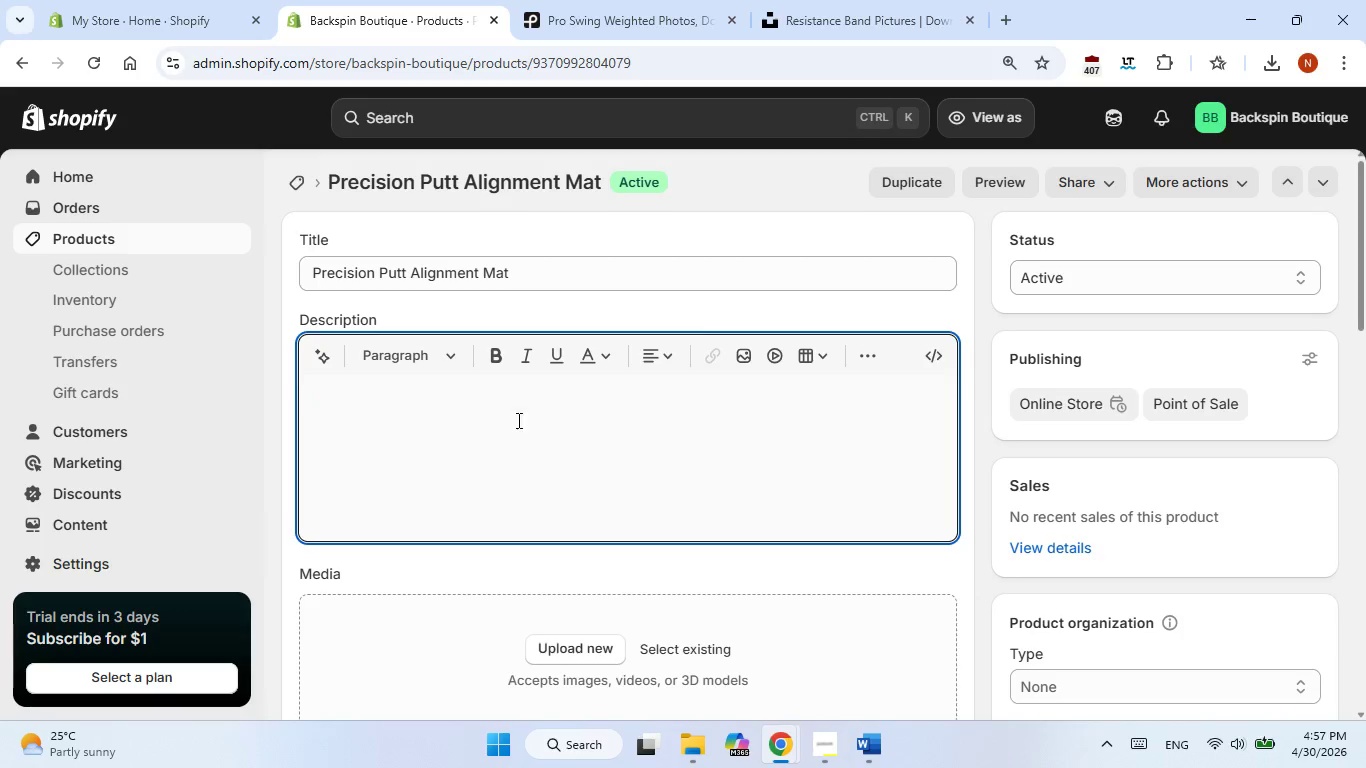 
left_click([512, 413])
 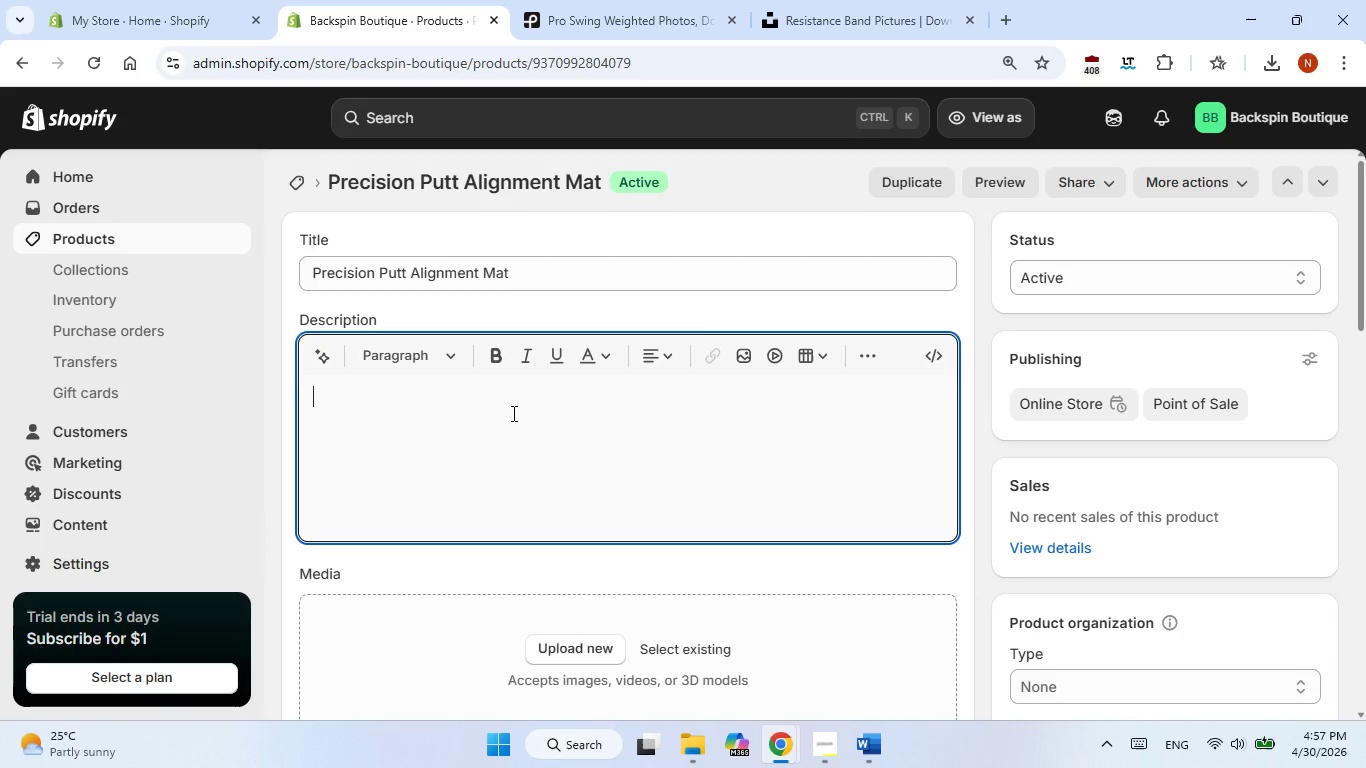 
key(Control+V)
 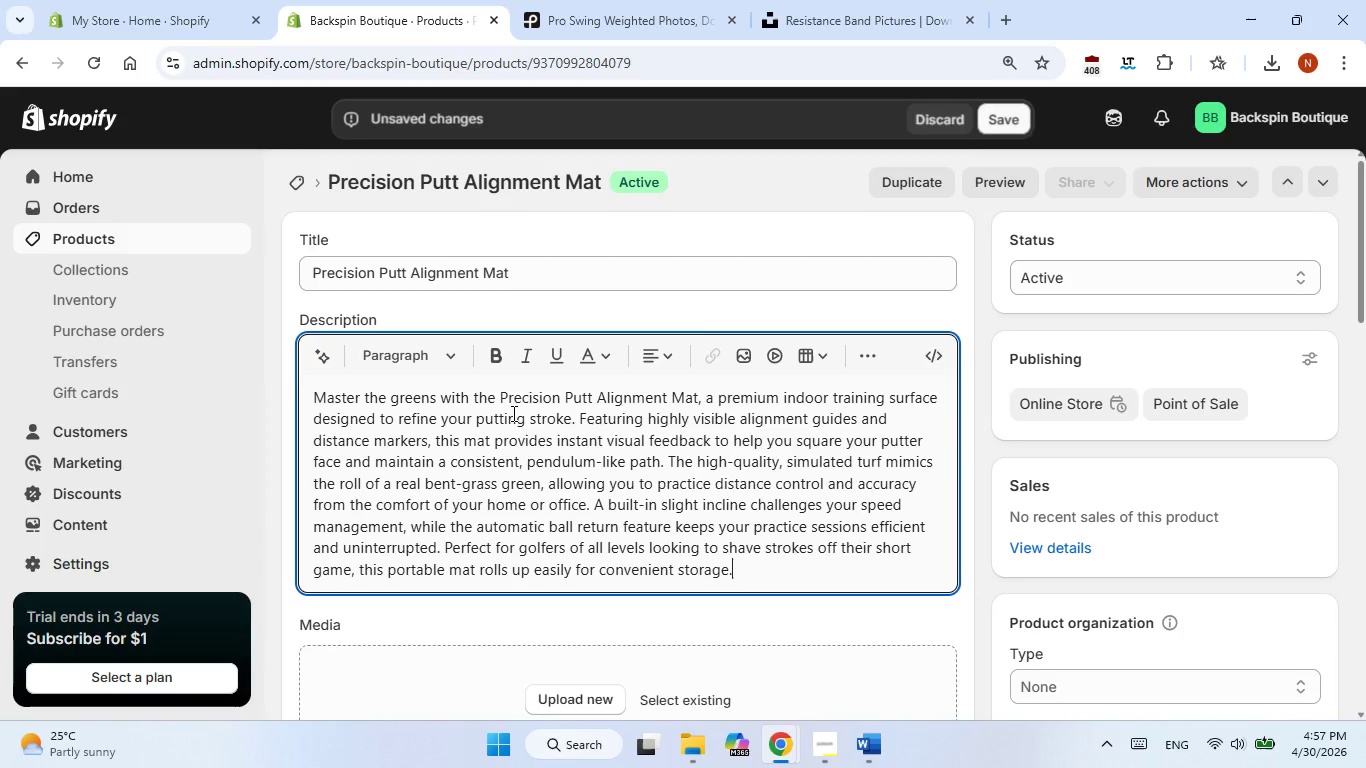 
mouse_move([523, 458])
 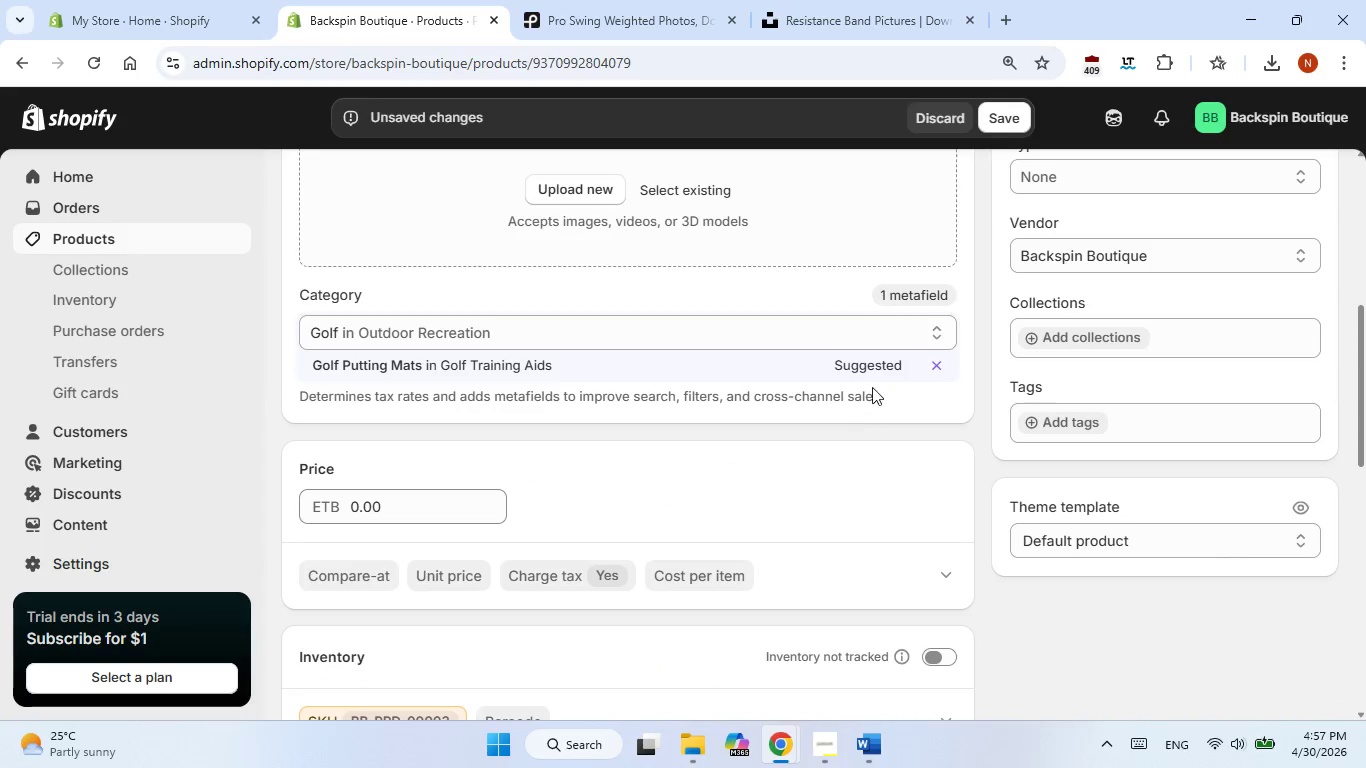 
left_click([886, 375])
 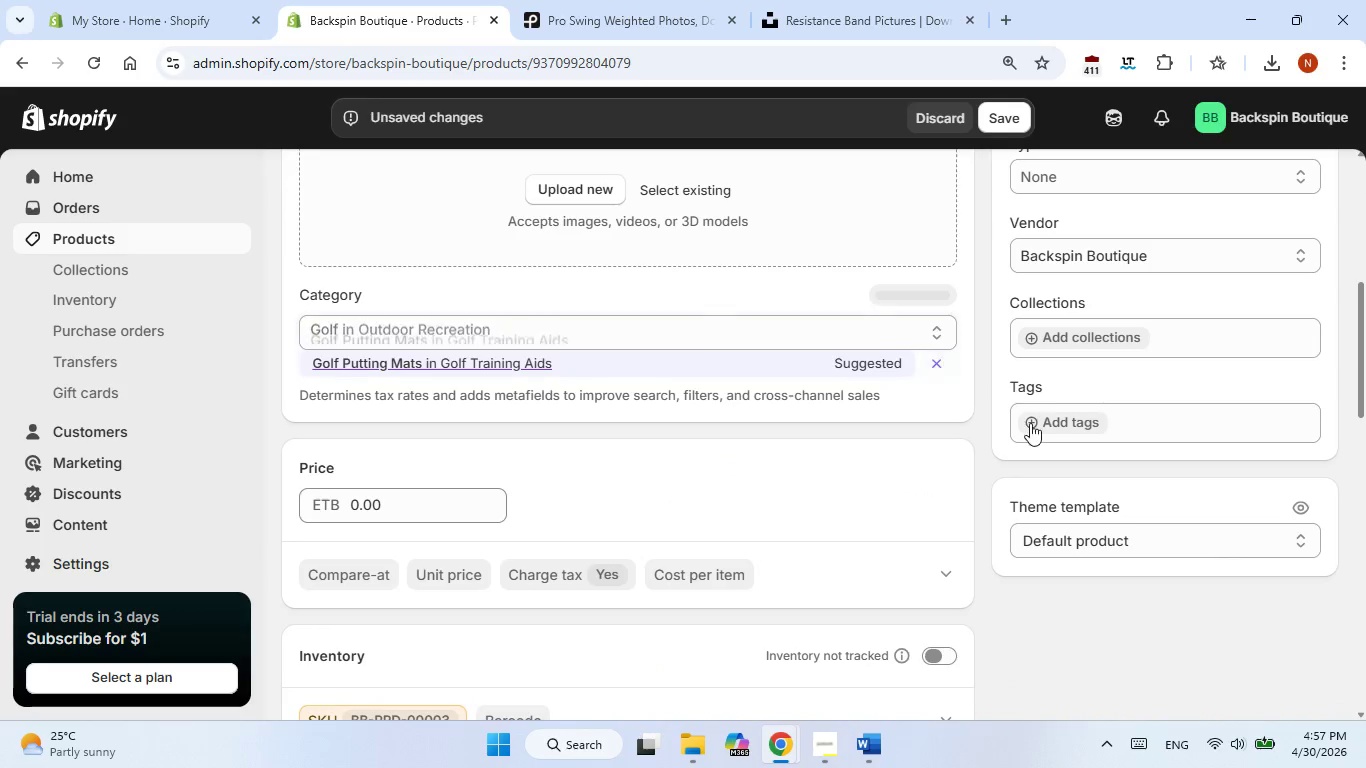 
left_click([1030, 423])
 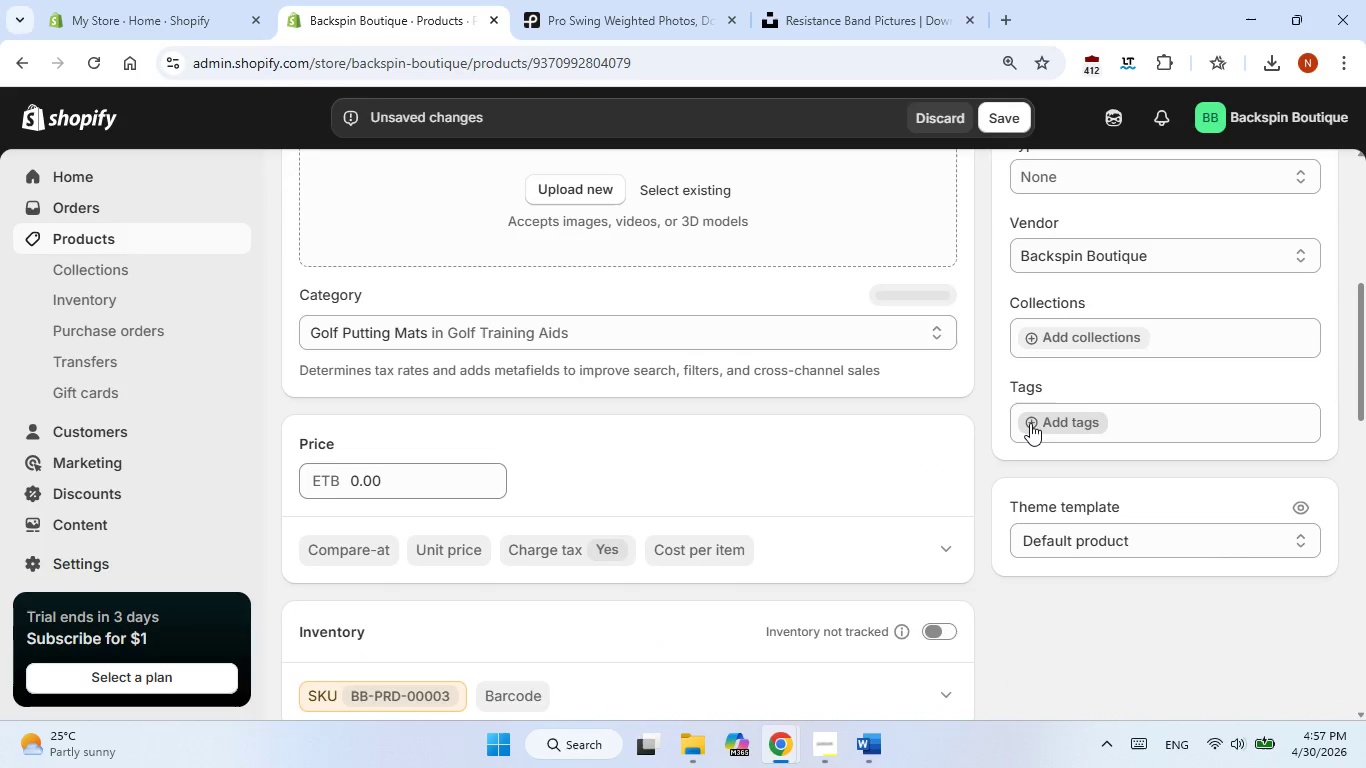 
key(Alt+AltLeft)
 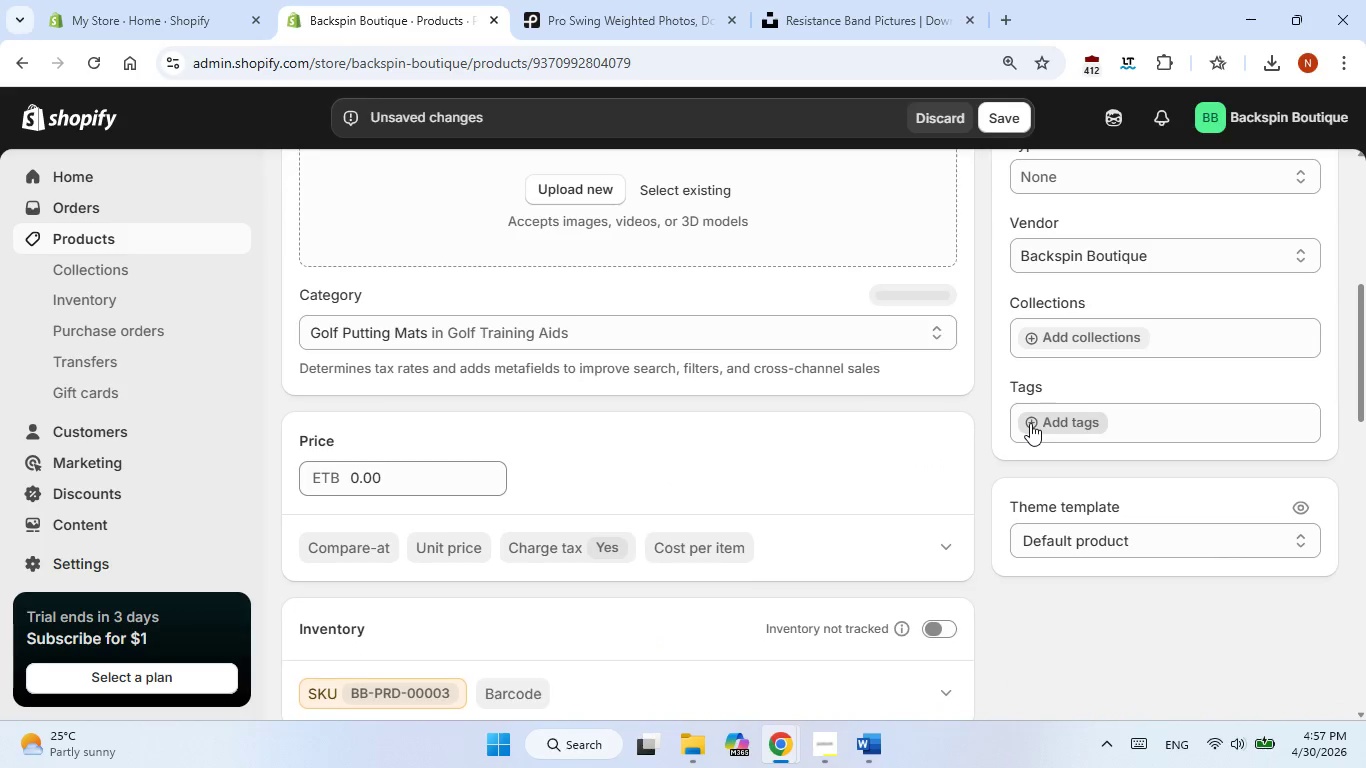 
key(Alt+Tab)
 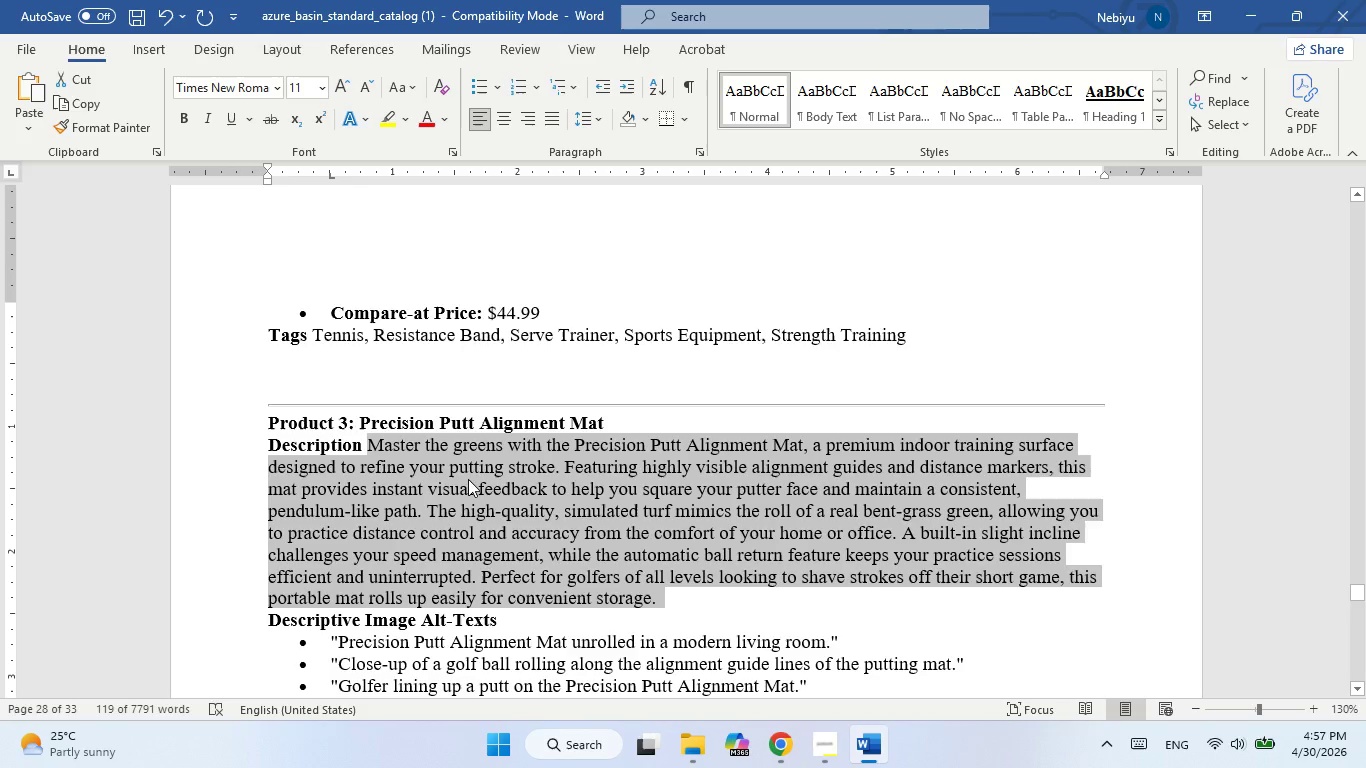 
scroll: coordinate [468, 479], scroll_direction: down, amount: 7.0
 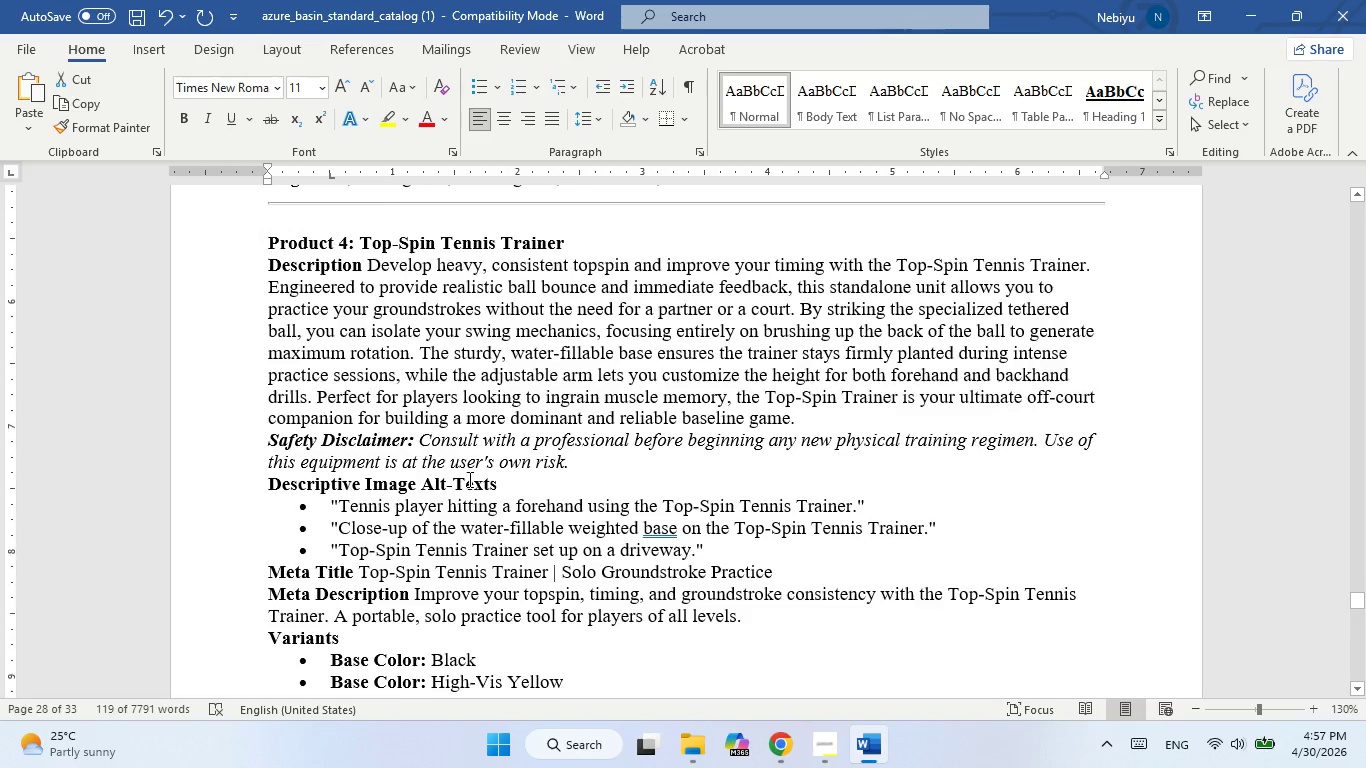 
scroll: coordinate [468, 479], scroll_direction: up, amount: 1.0
 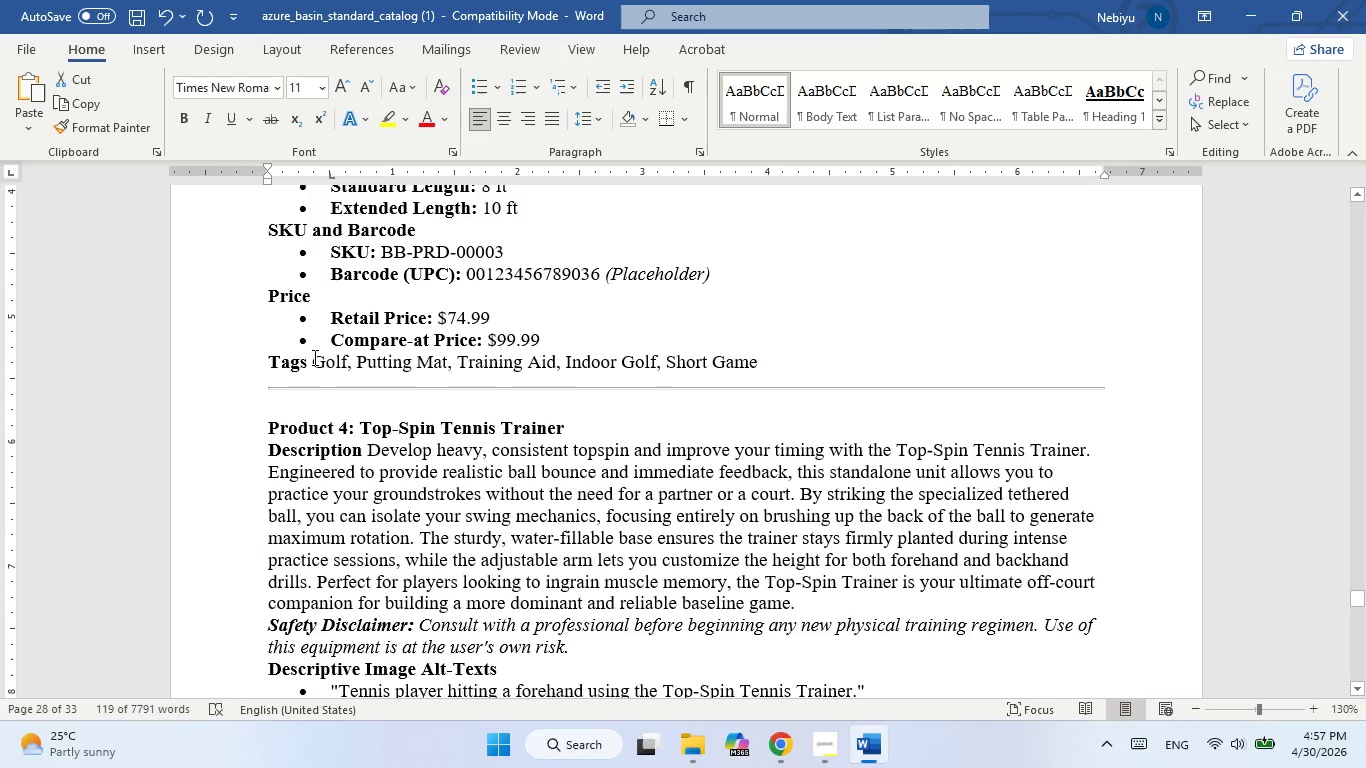 
left_click_drag(start_coordinate=[313, 357], to_coordinate=[749, 355])
 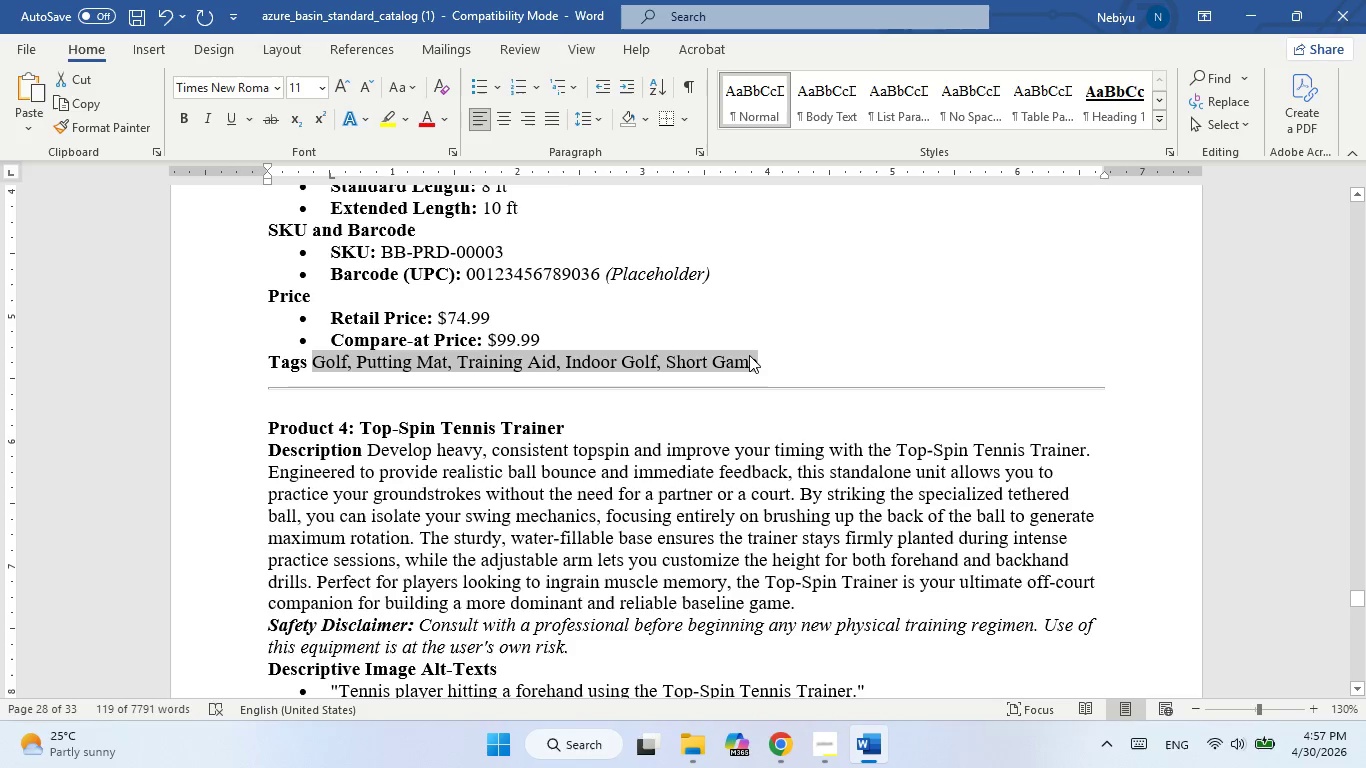 
key(Control+C)
 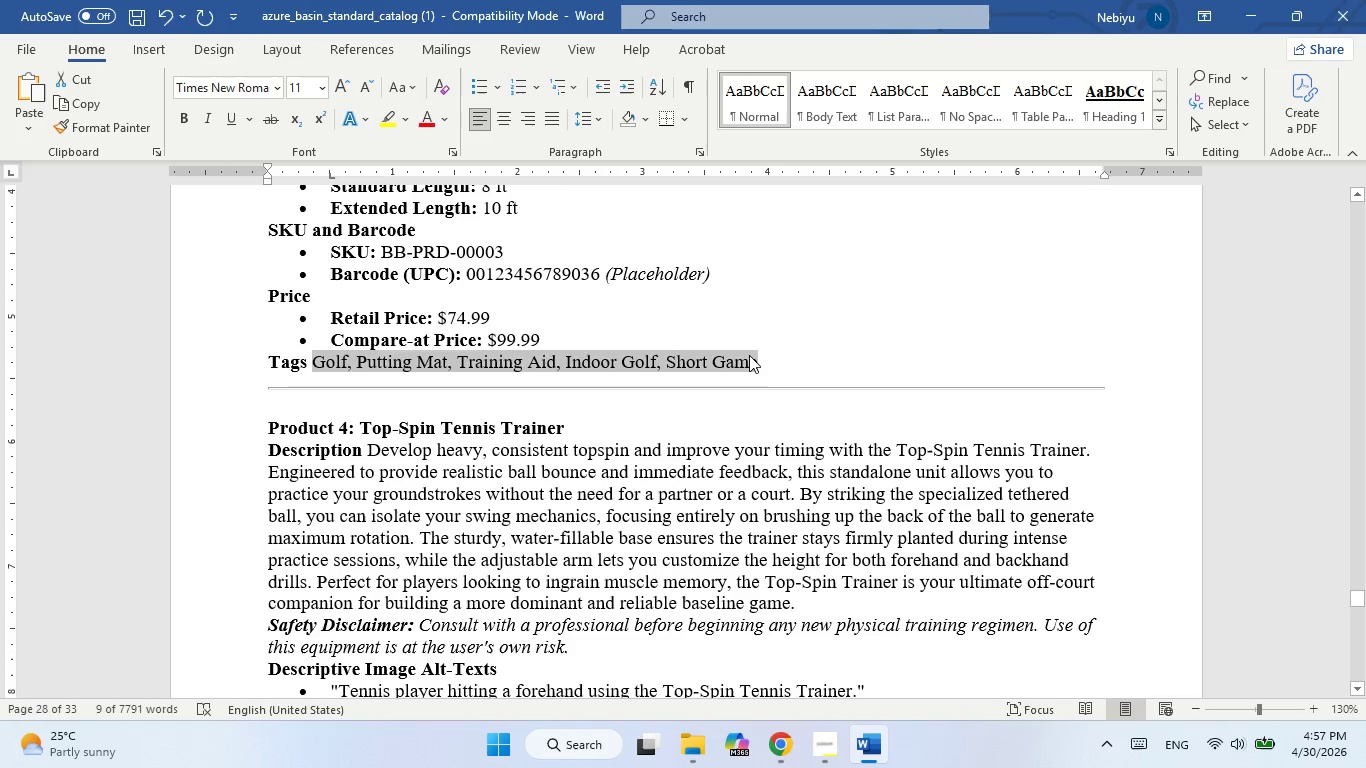 
key(Alt+AltLeft)
 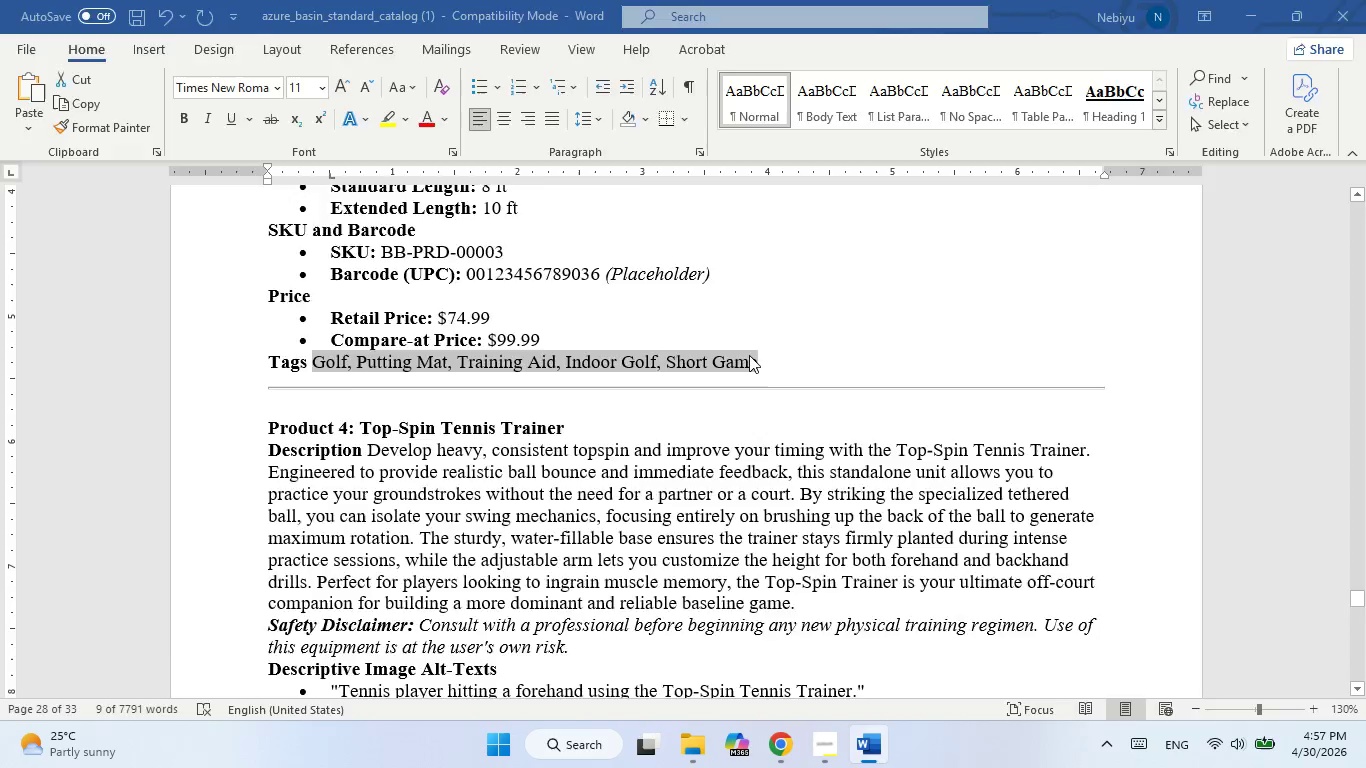 
key(Alt+Tab)
 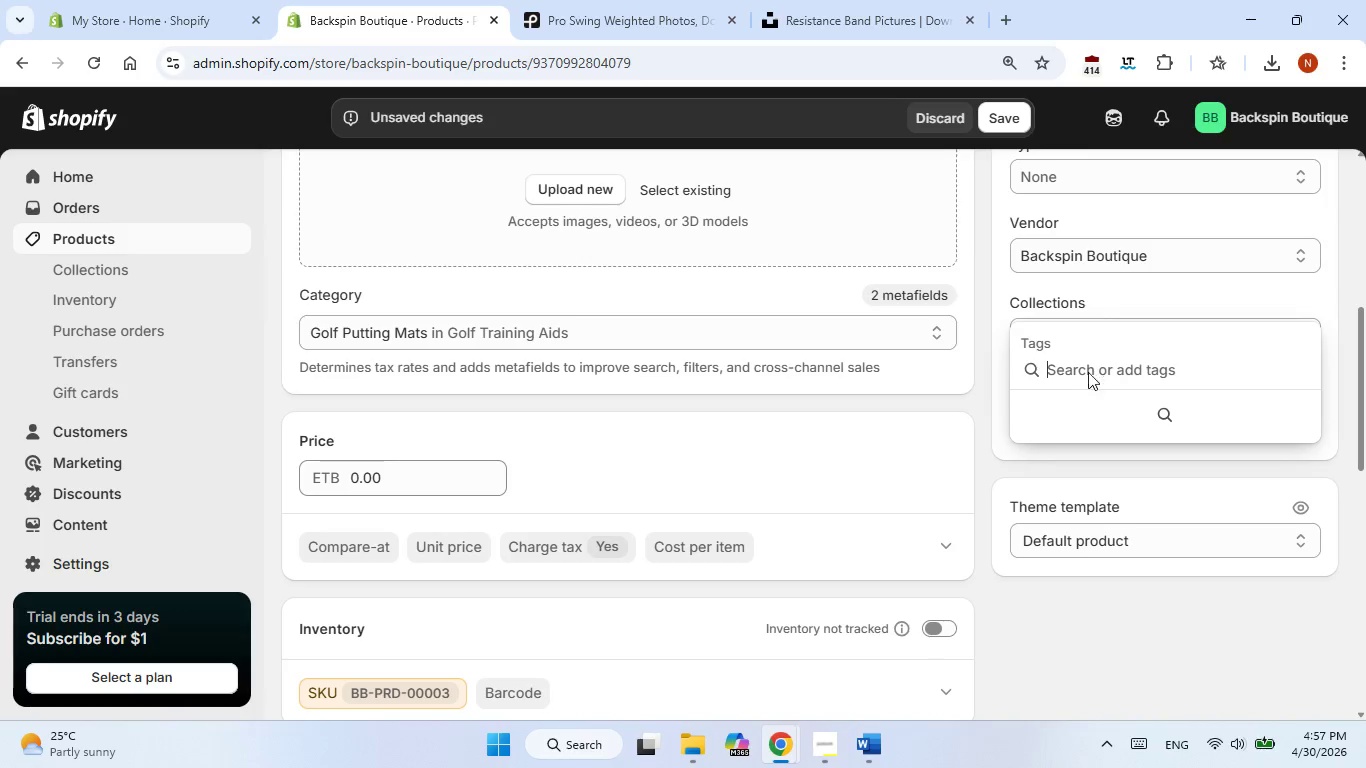 
key(Control+V)
 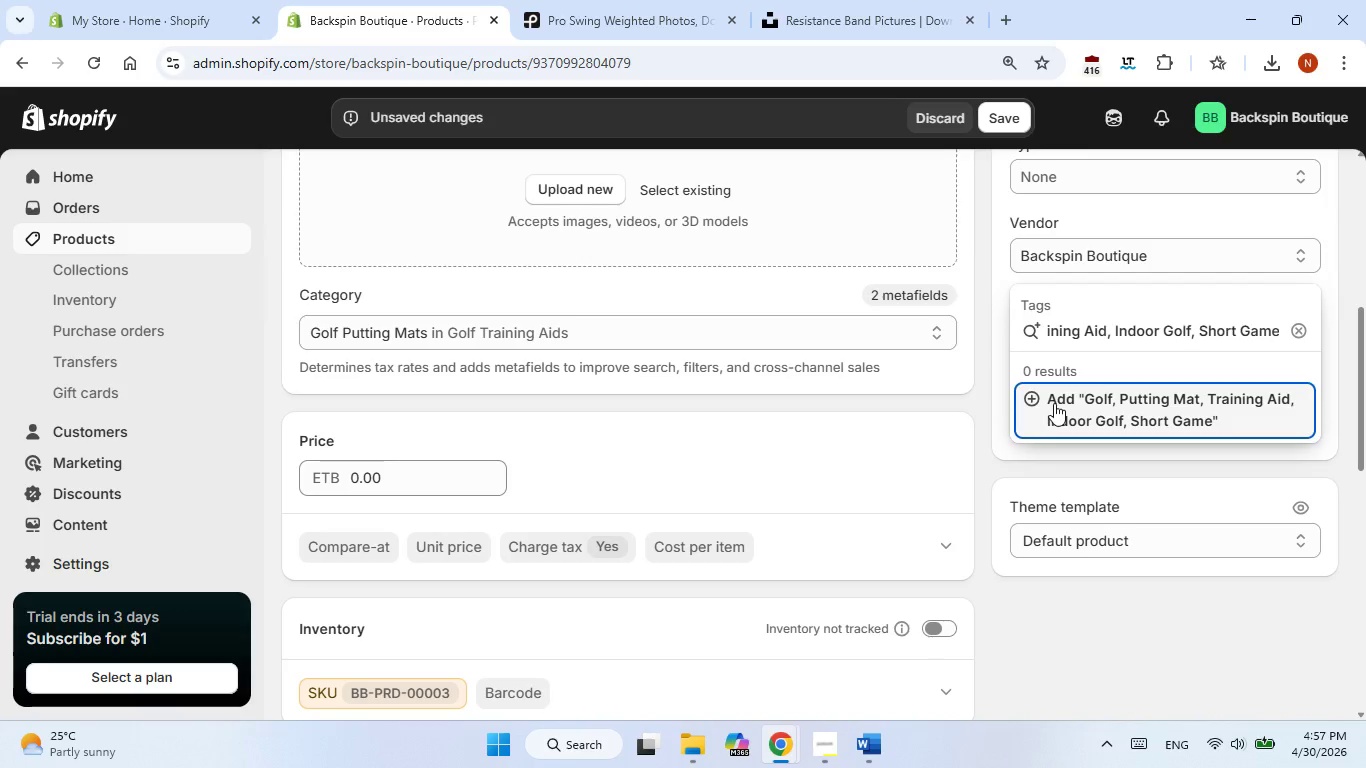 
left_click([1054, 403])
 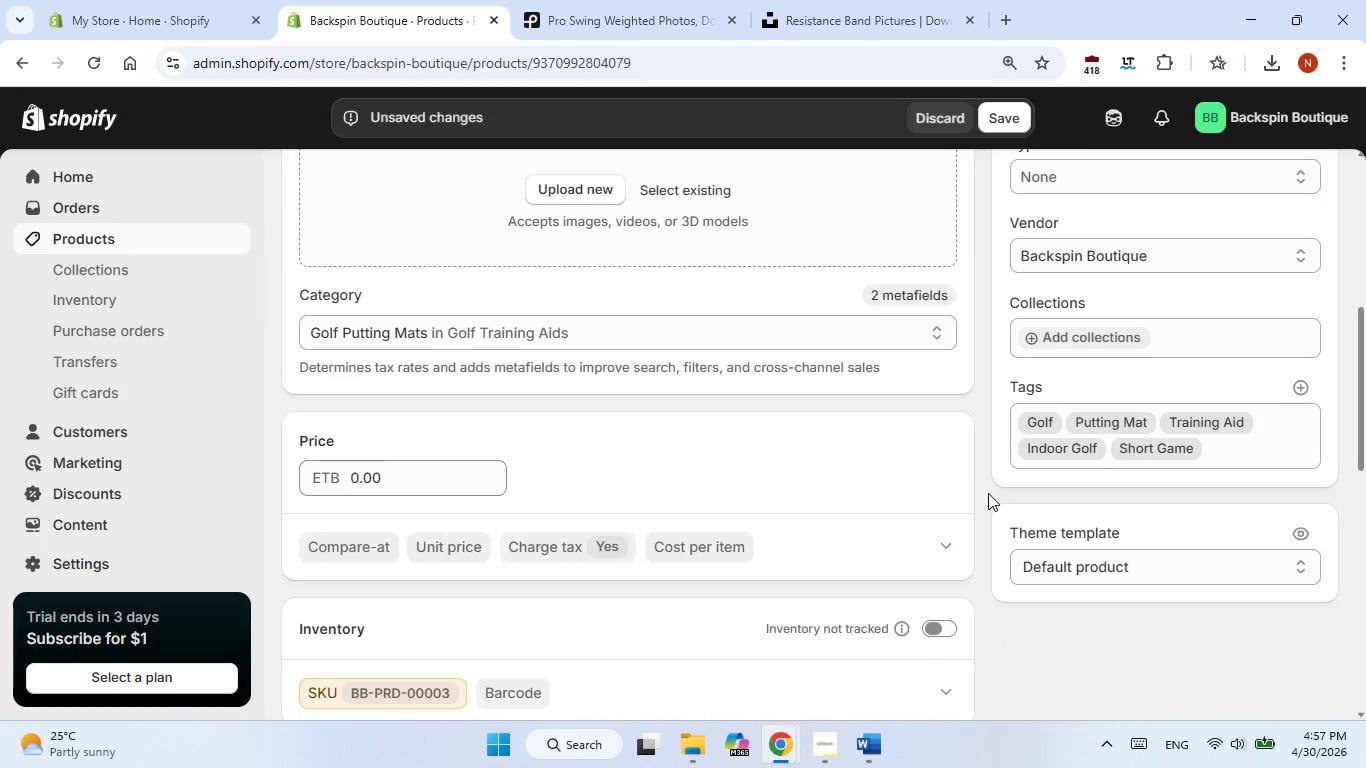 
left_click([394, 471])
 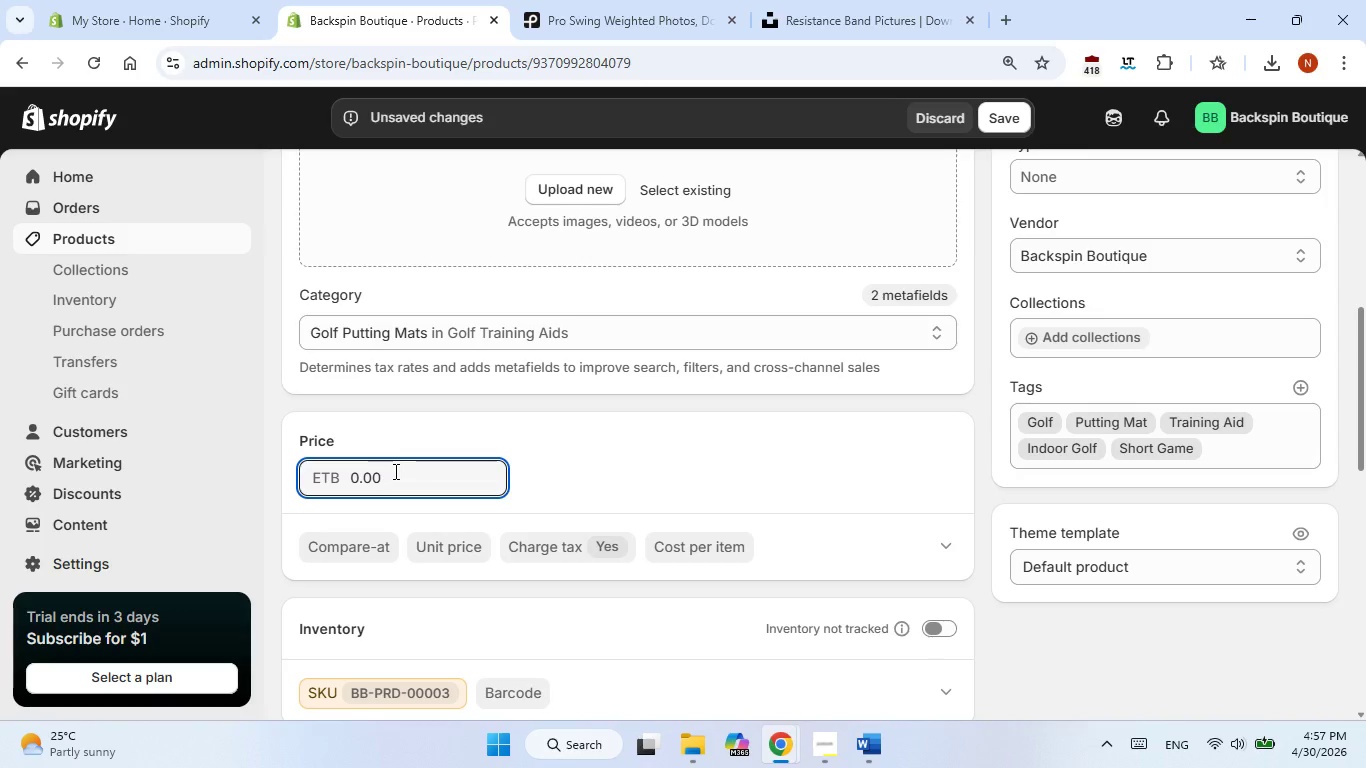 
key(Numpad7)
 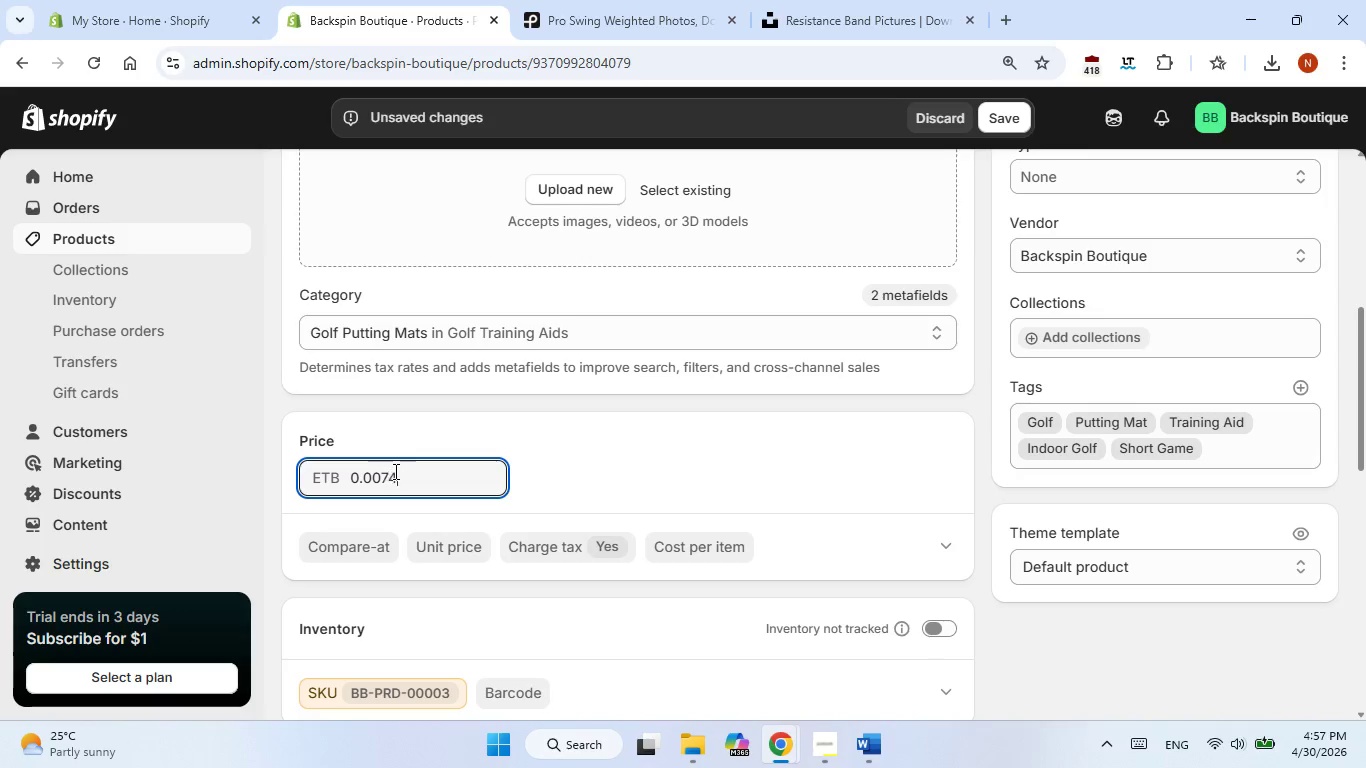 
key(Numpad4)
 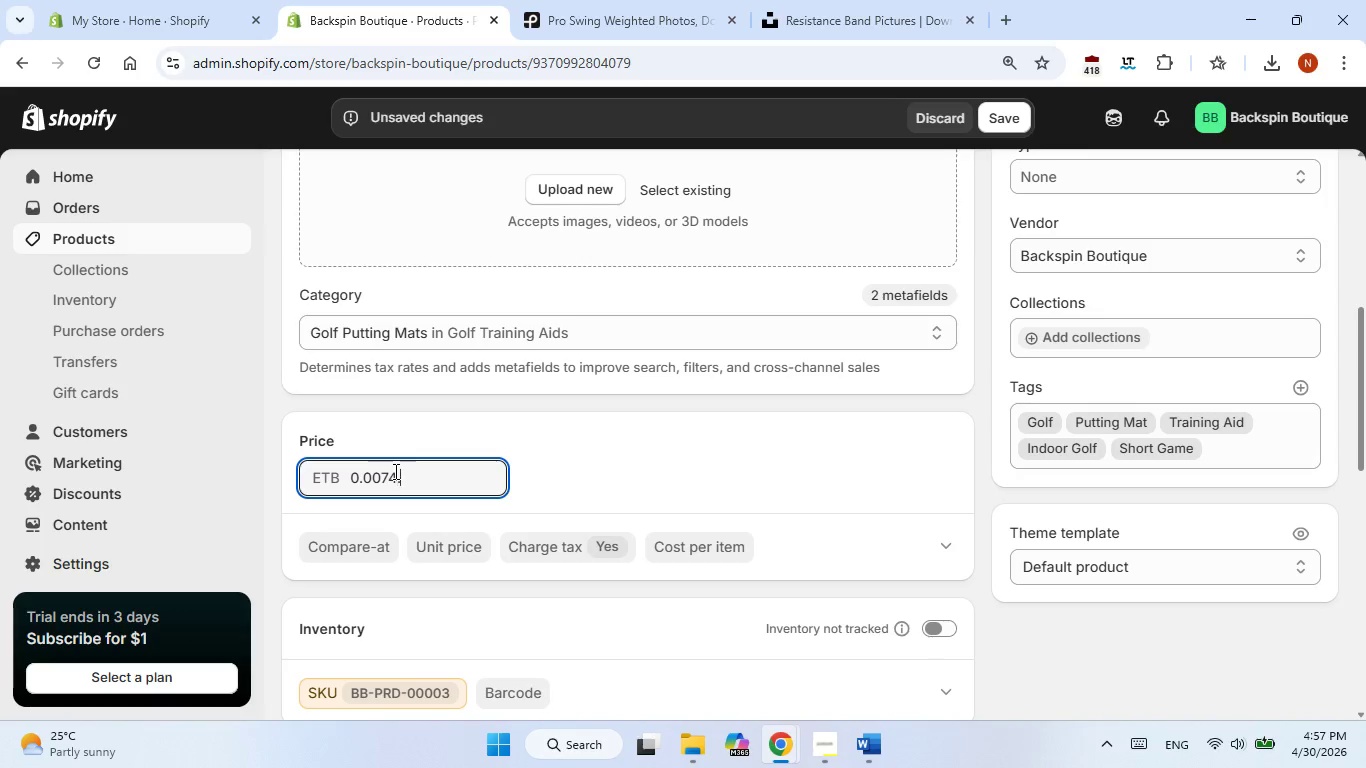 
key(NumpadDecimal)
 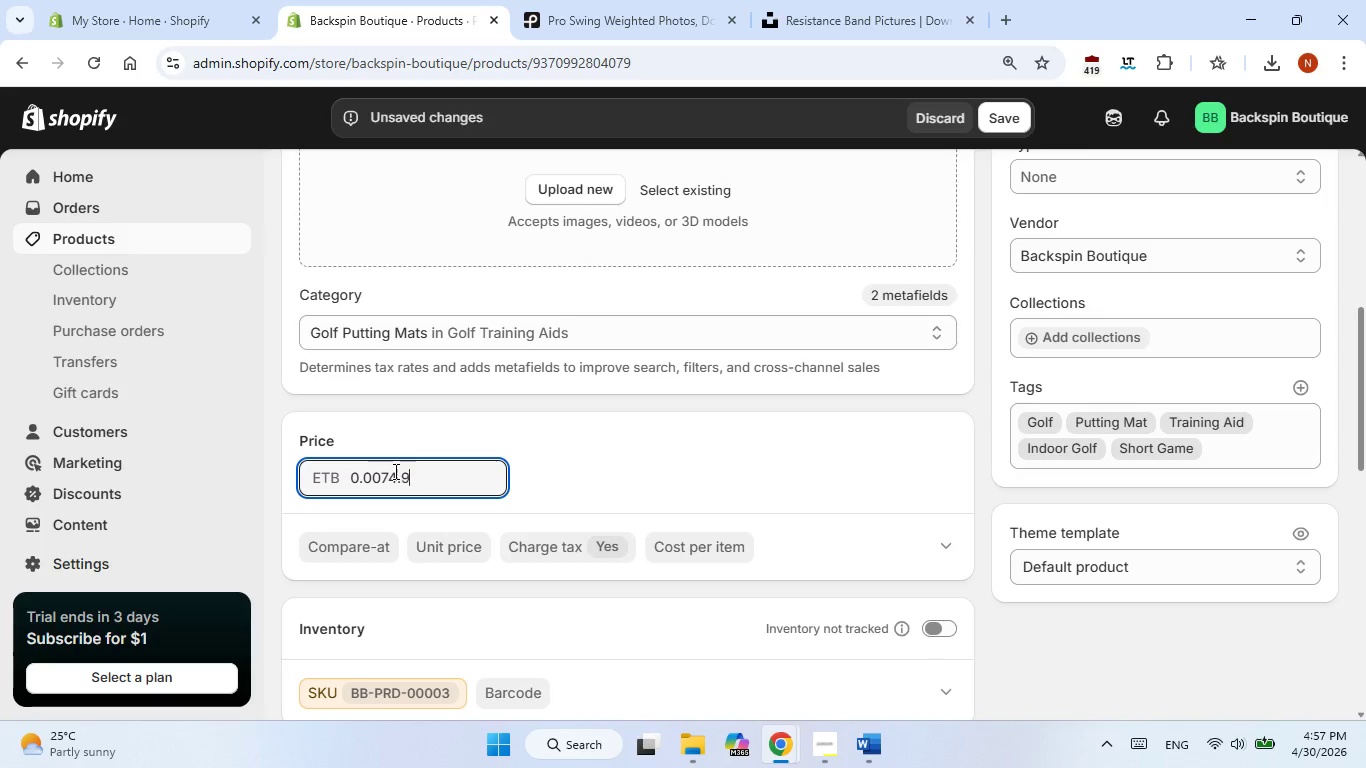 
key(Numpad9)
 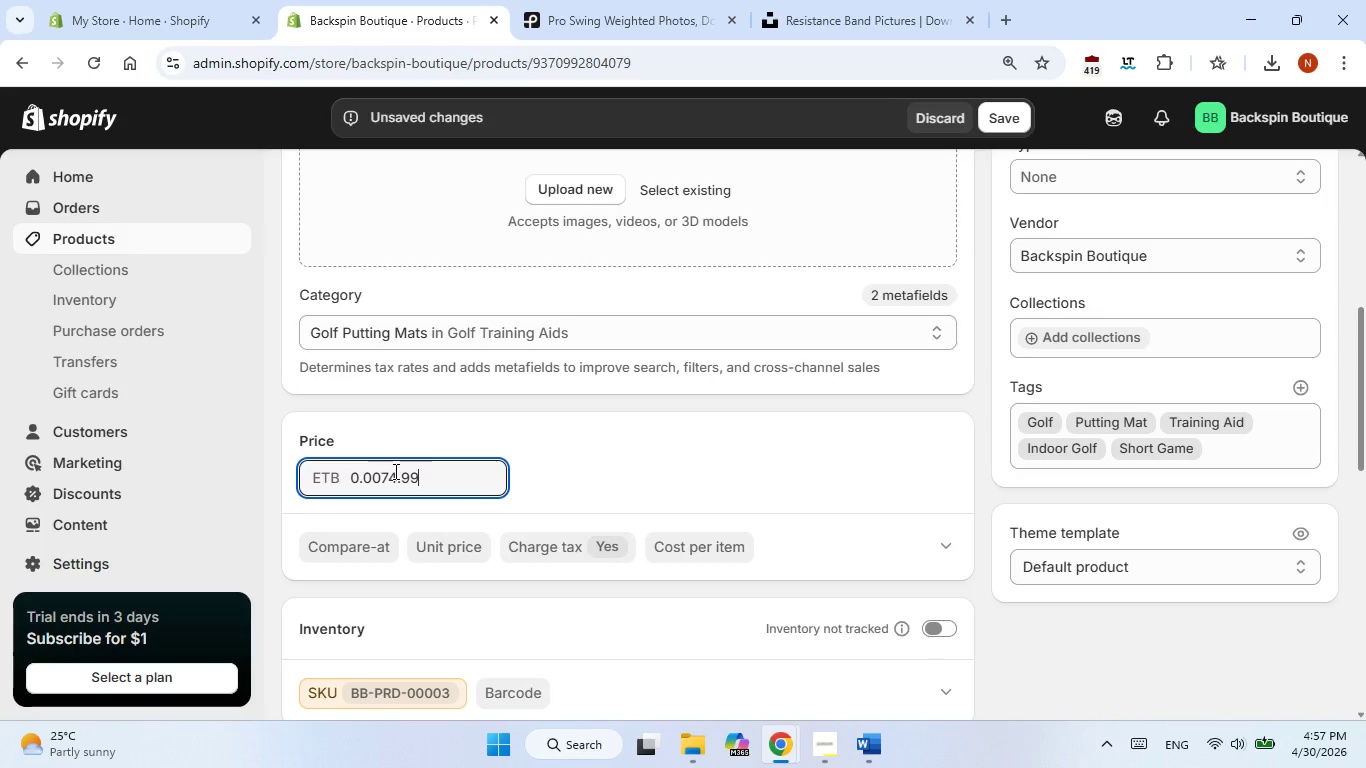 
key(Numpad9)
 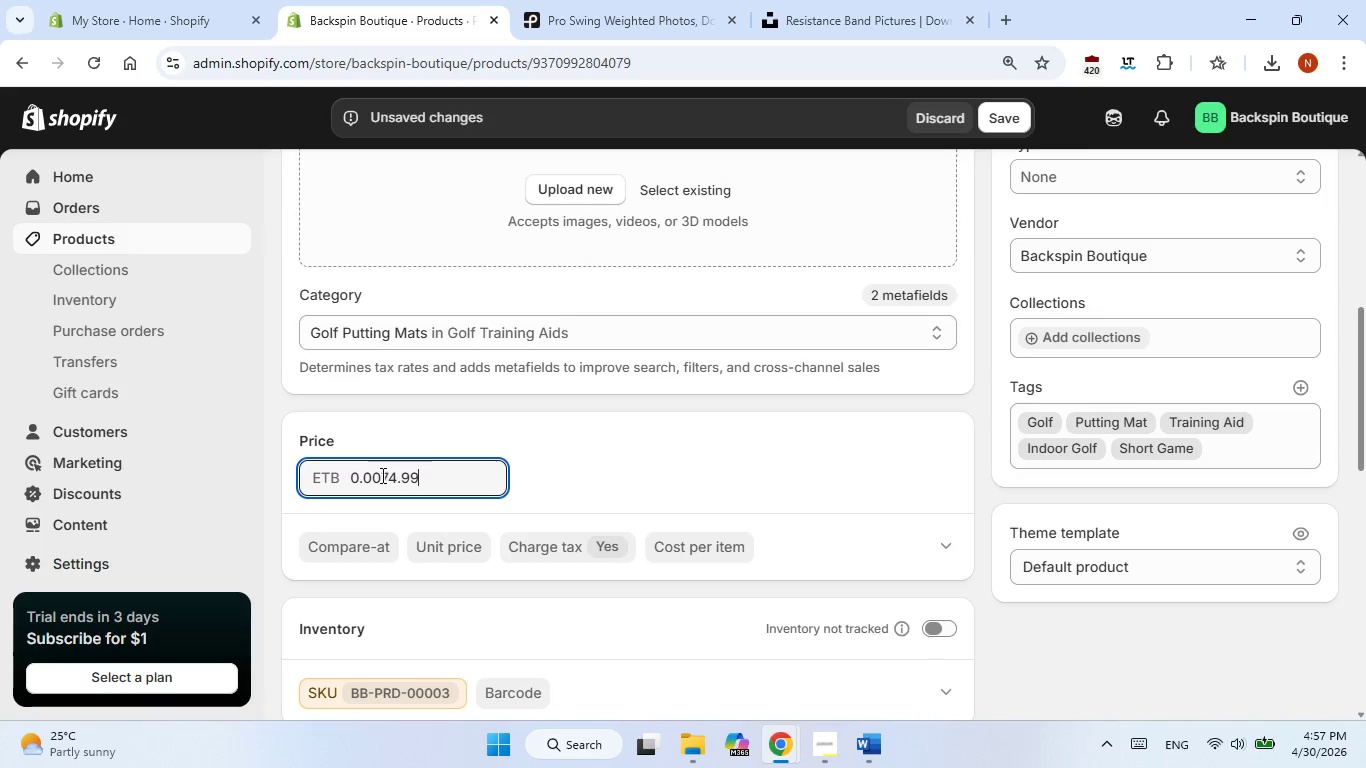 
left_click([380, 475])
 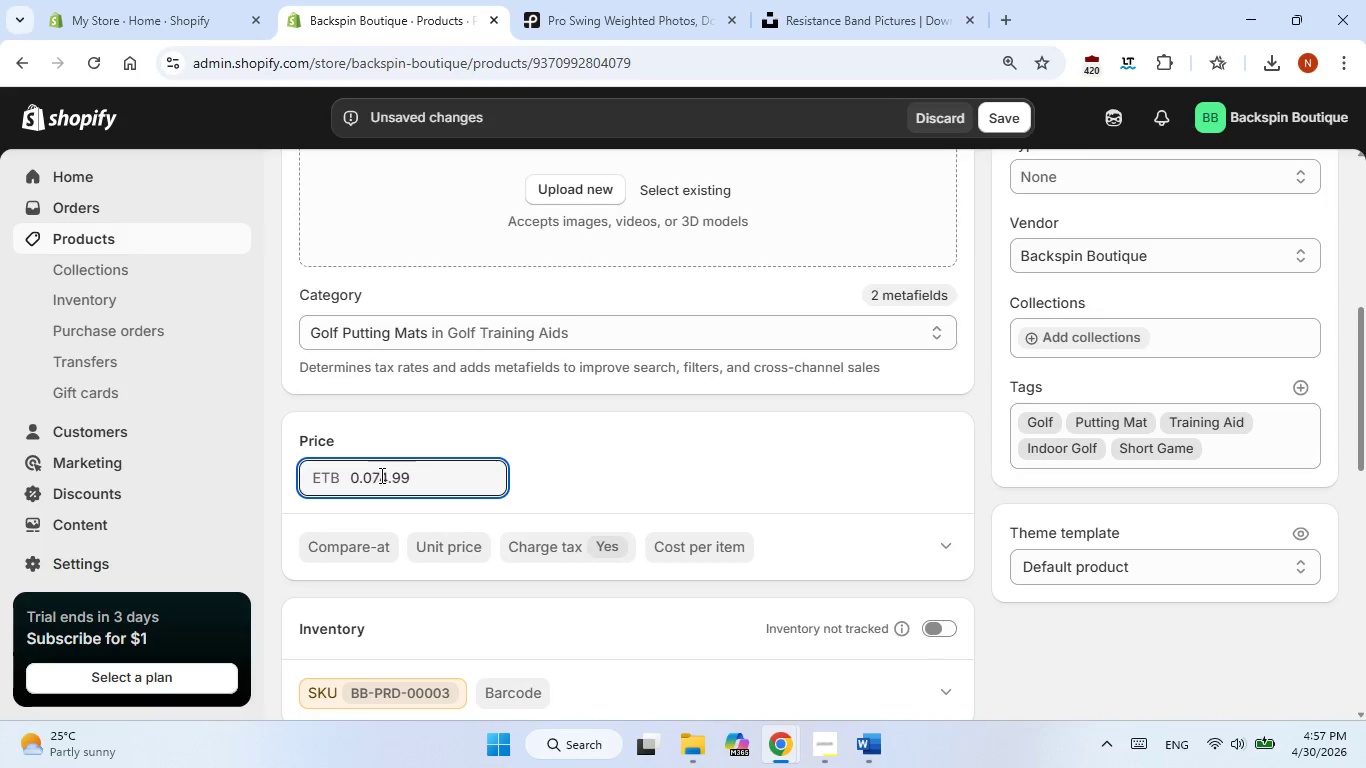 
hold_key(key=Backspace, duration=0.78)
 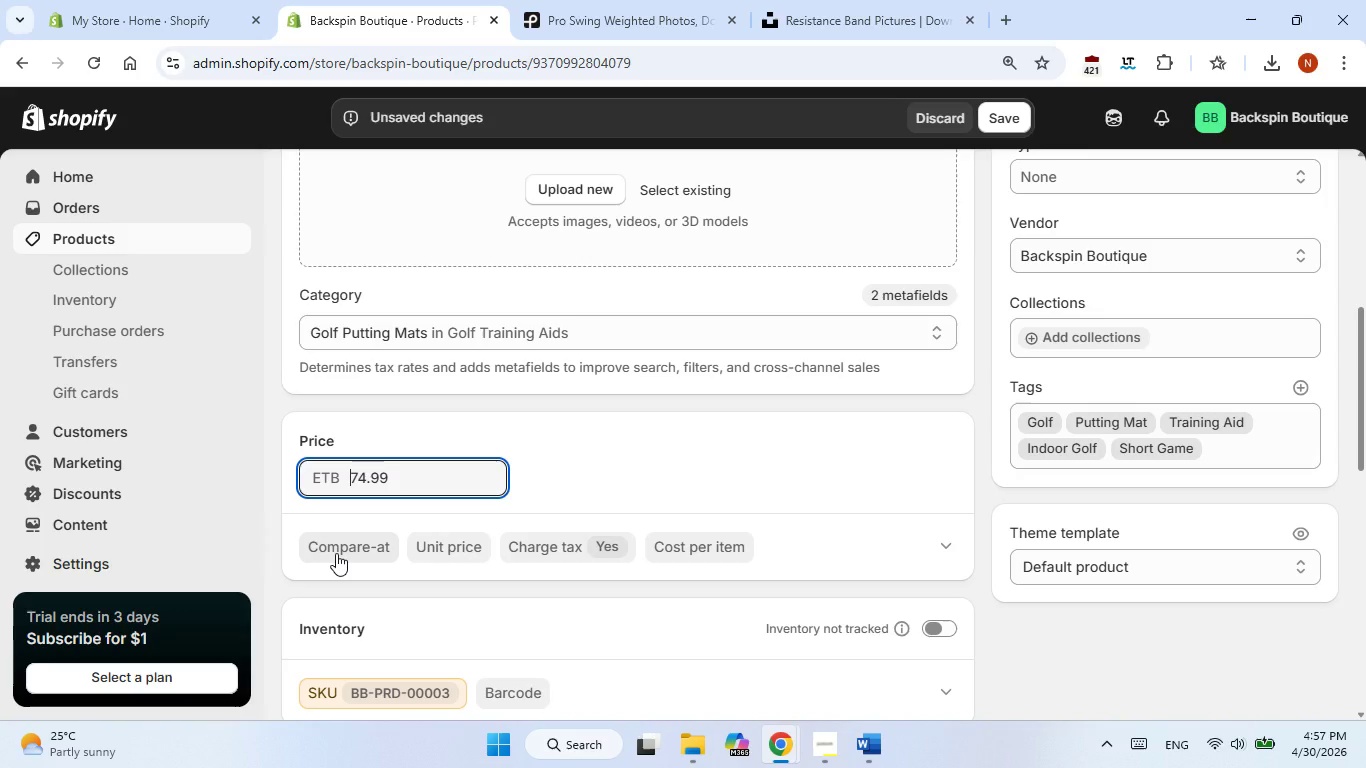 
left_click([336, 553])
 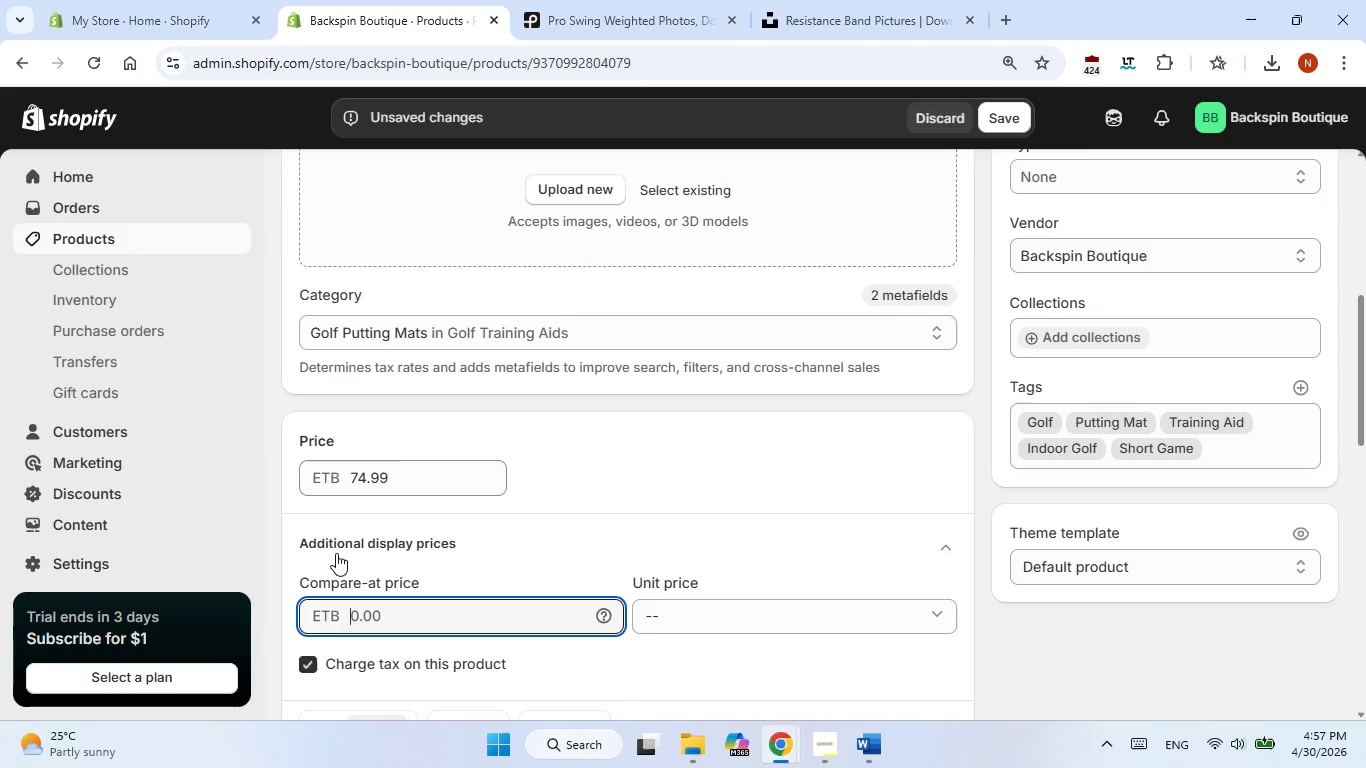 
key(Numpad9)
 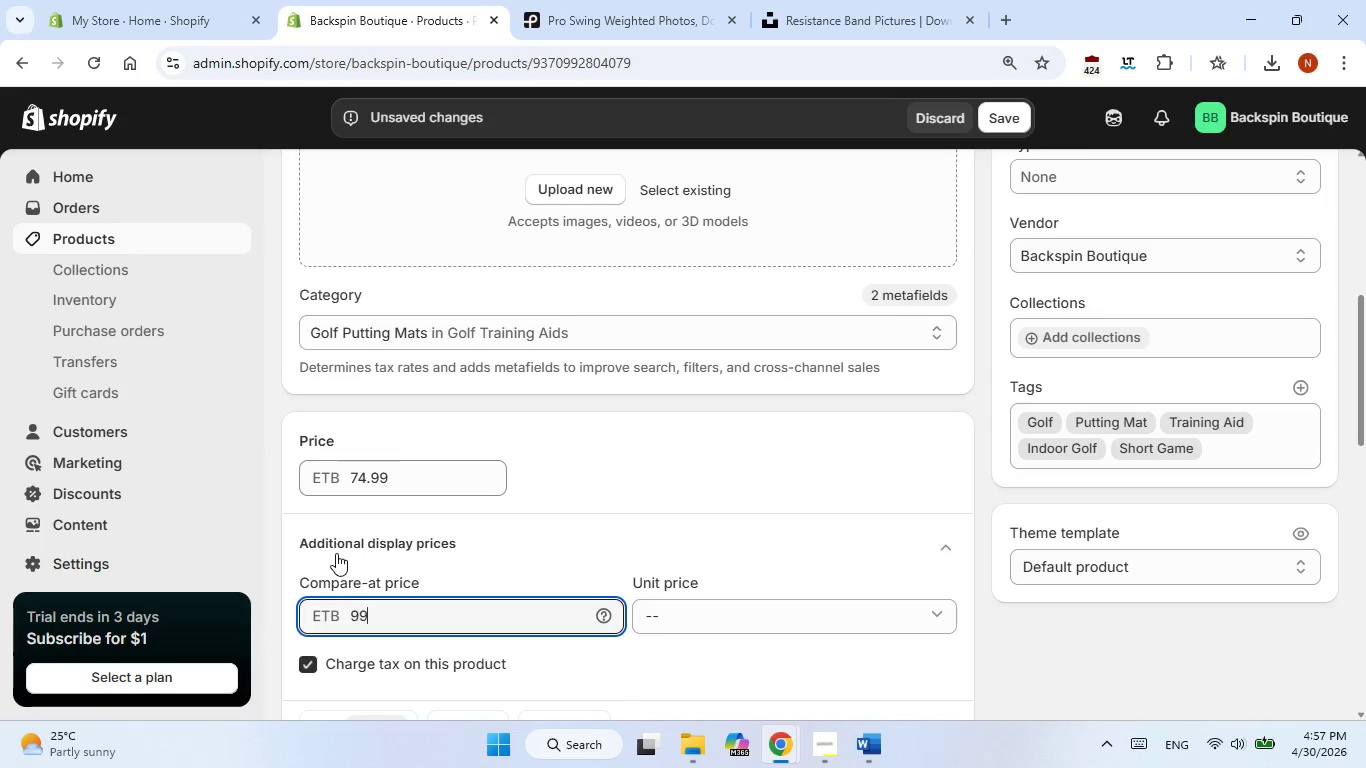 
key(Numpad9)
 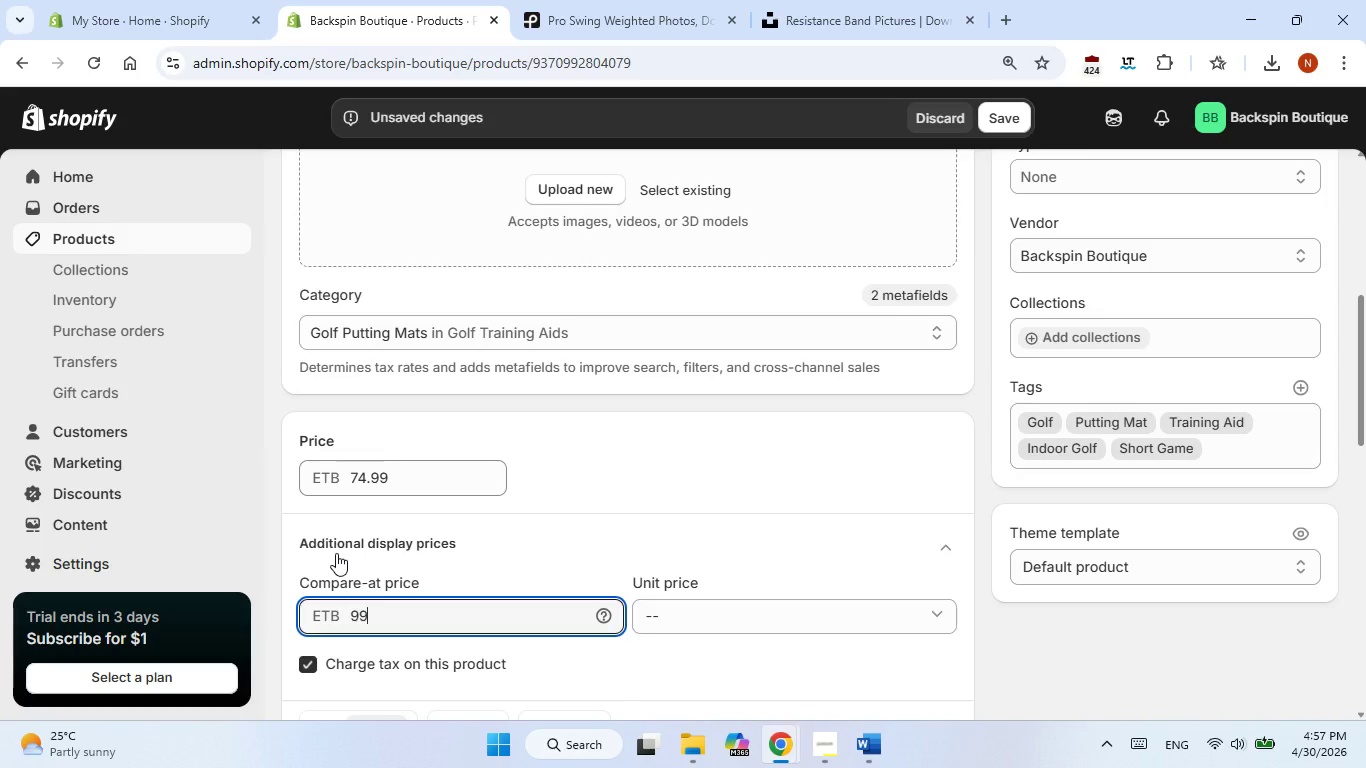 
key(NumpadDecimal)
 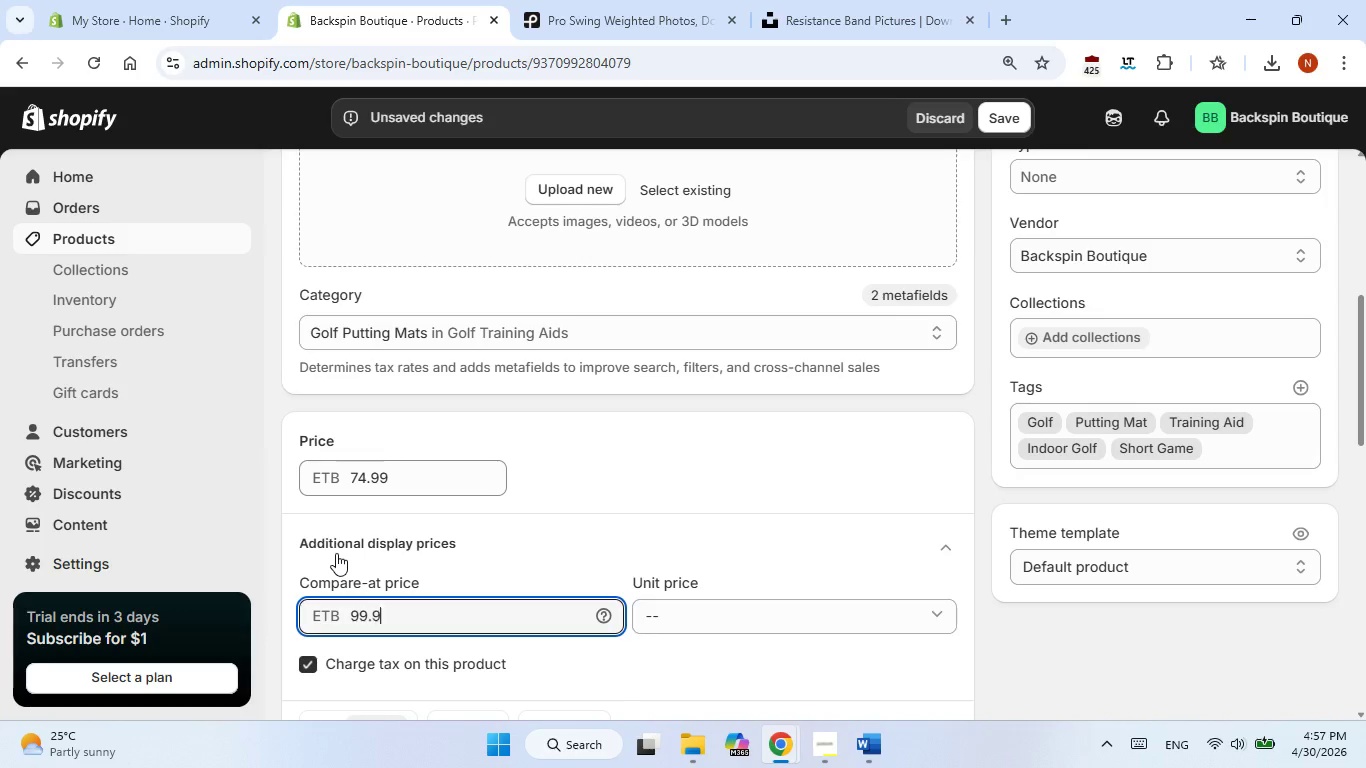 
key(Numpad9)
 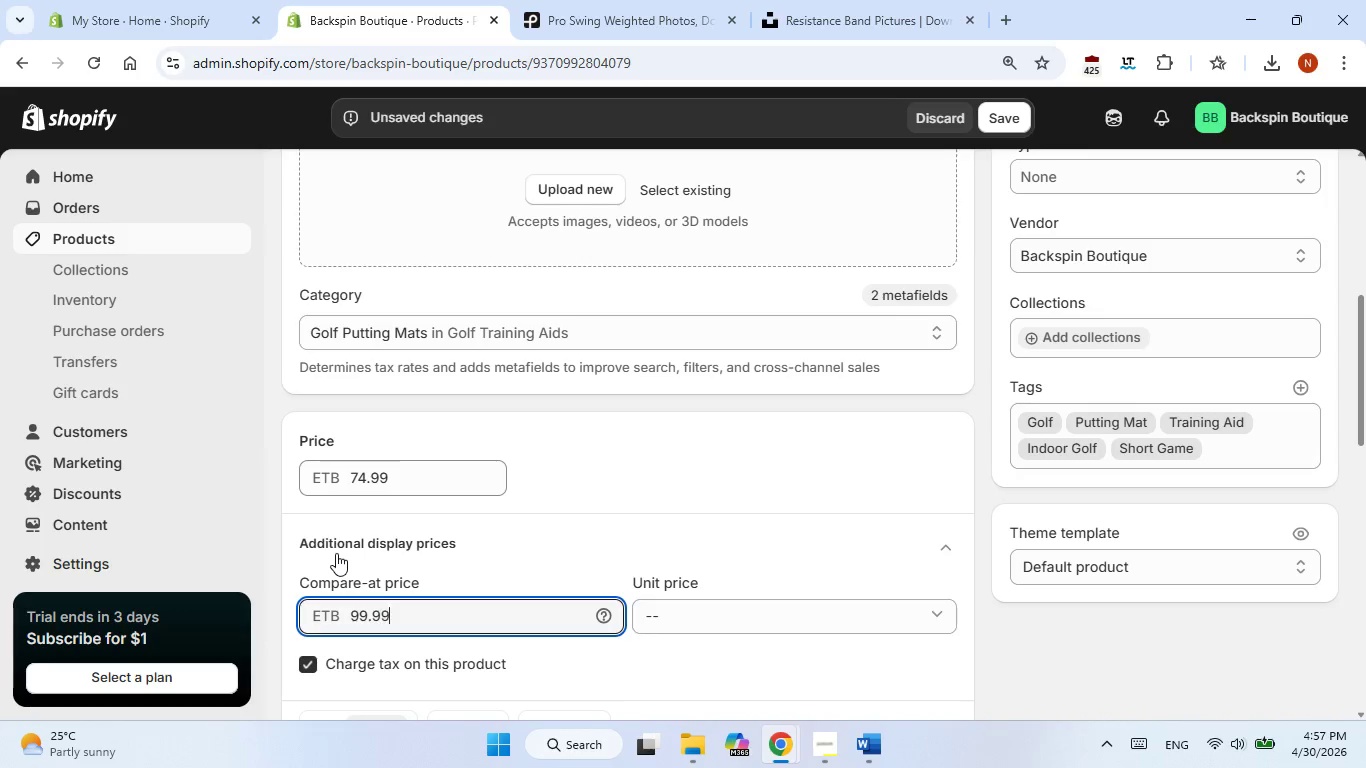 
key(Numpad9)
 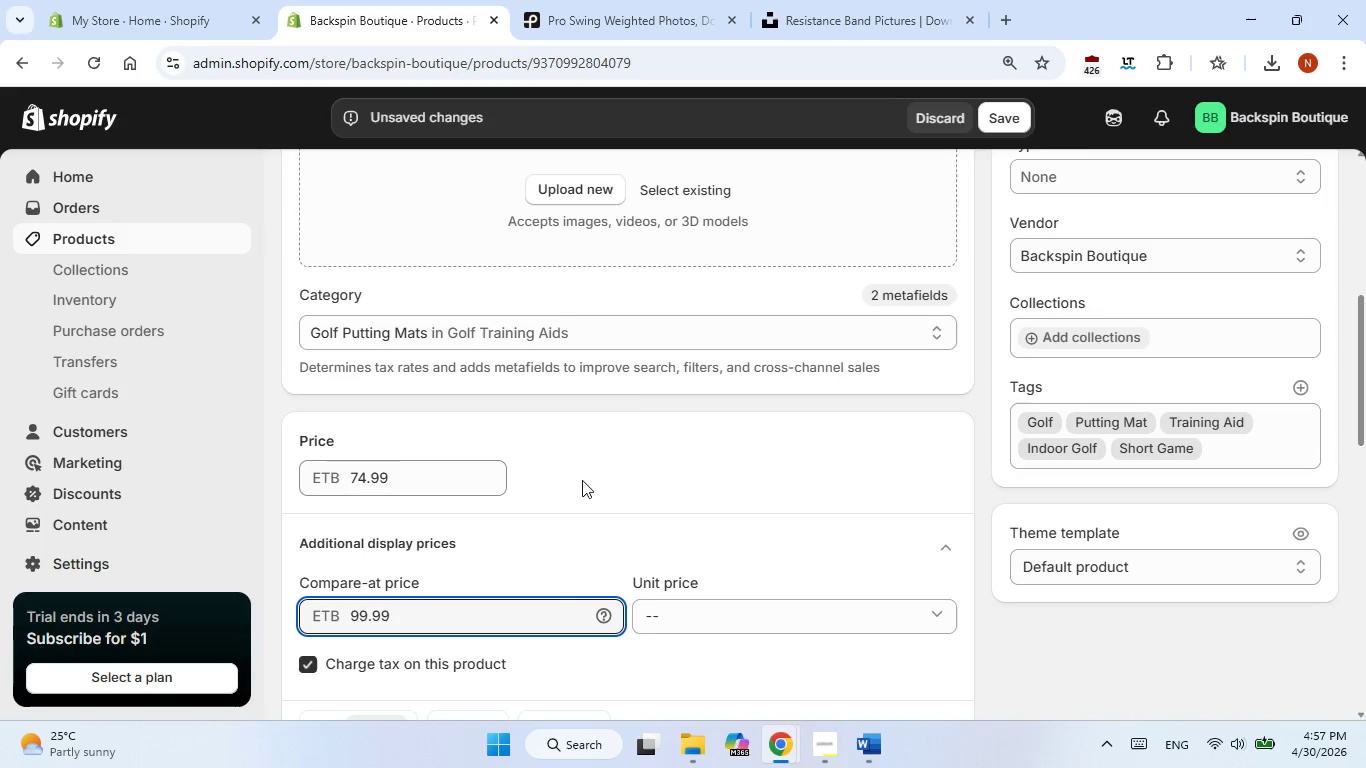 
left_click([633, 402])
 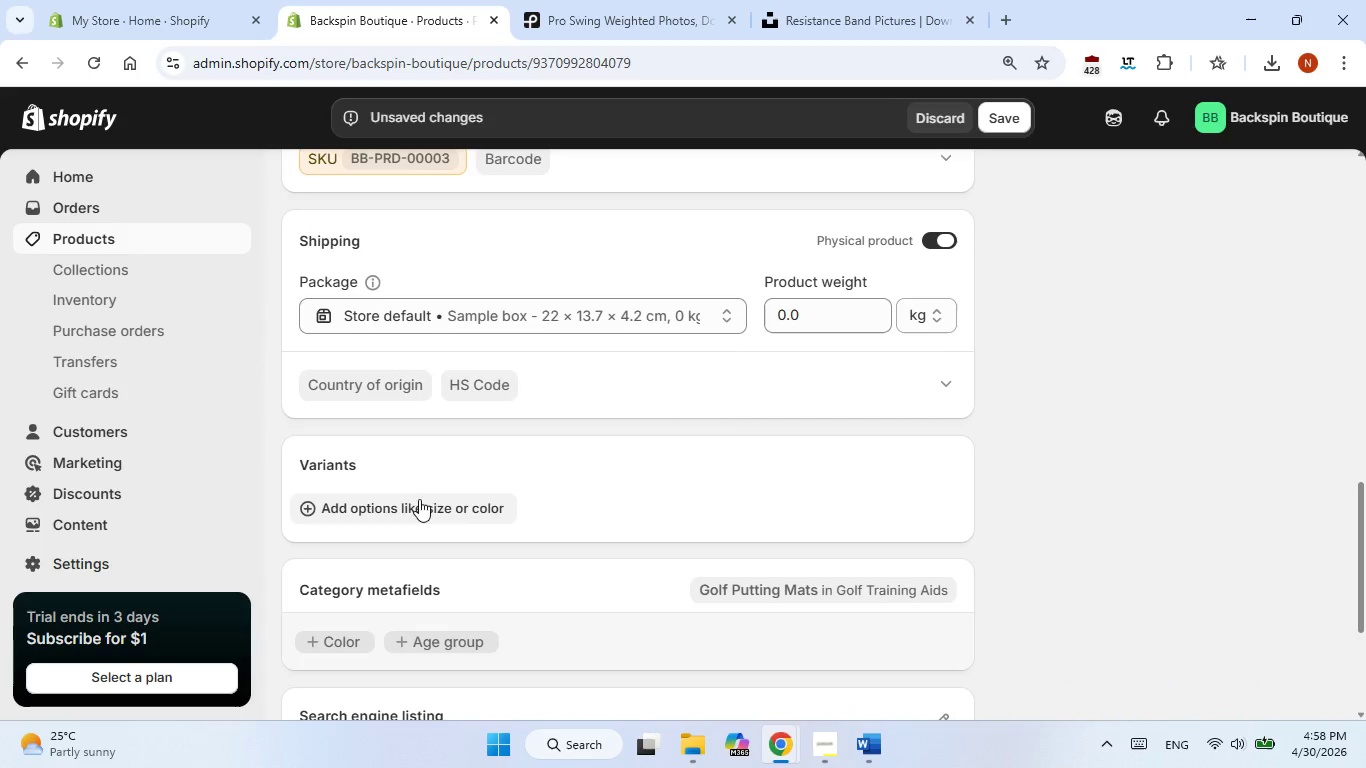 
left_click([411, 502])
 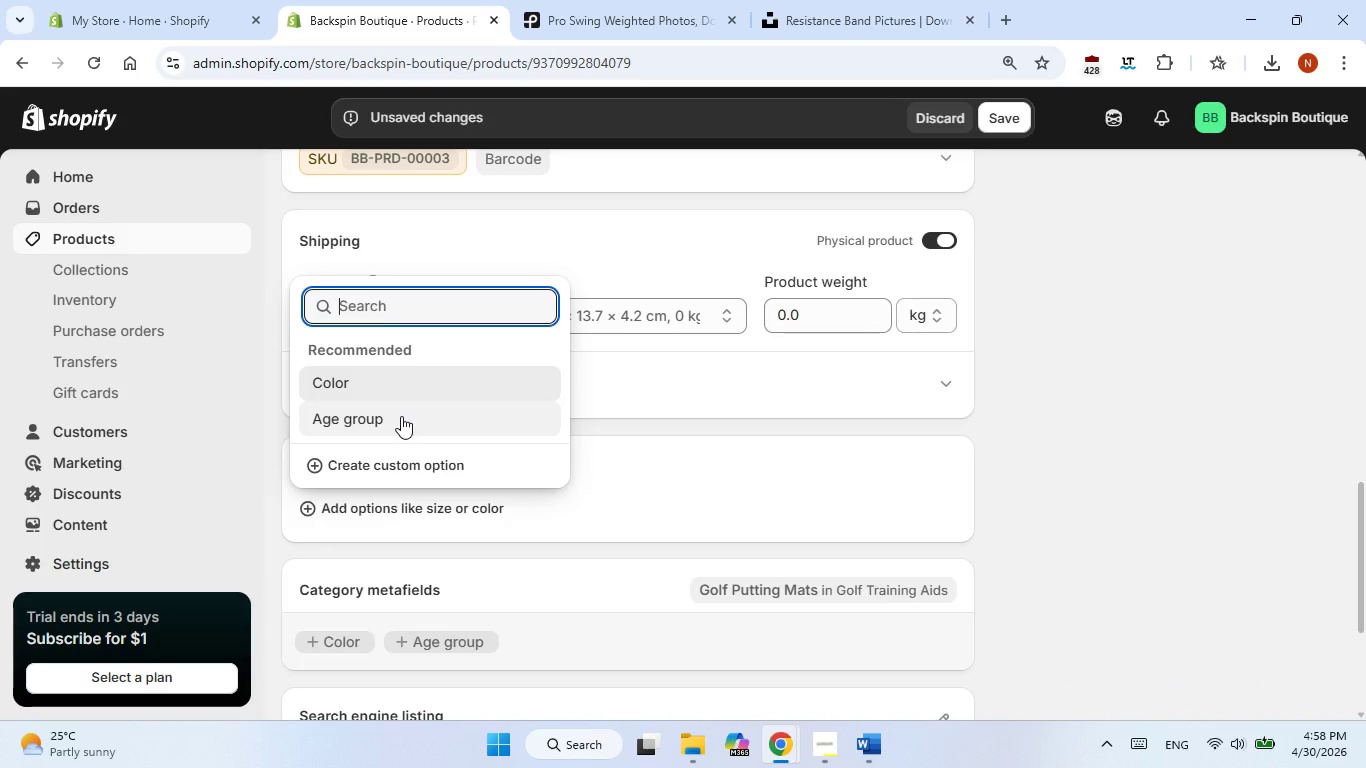 
type(Type)
 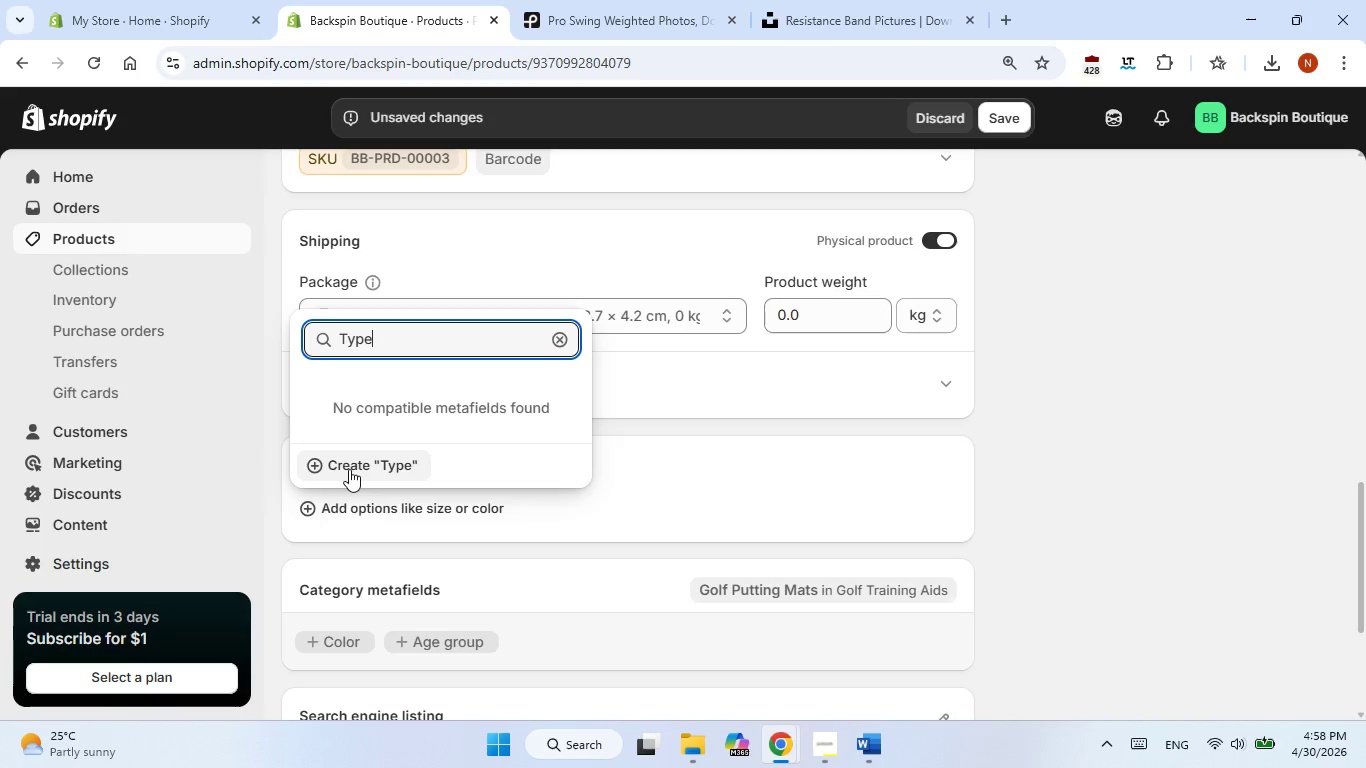 
left_click([349, 469])
 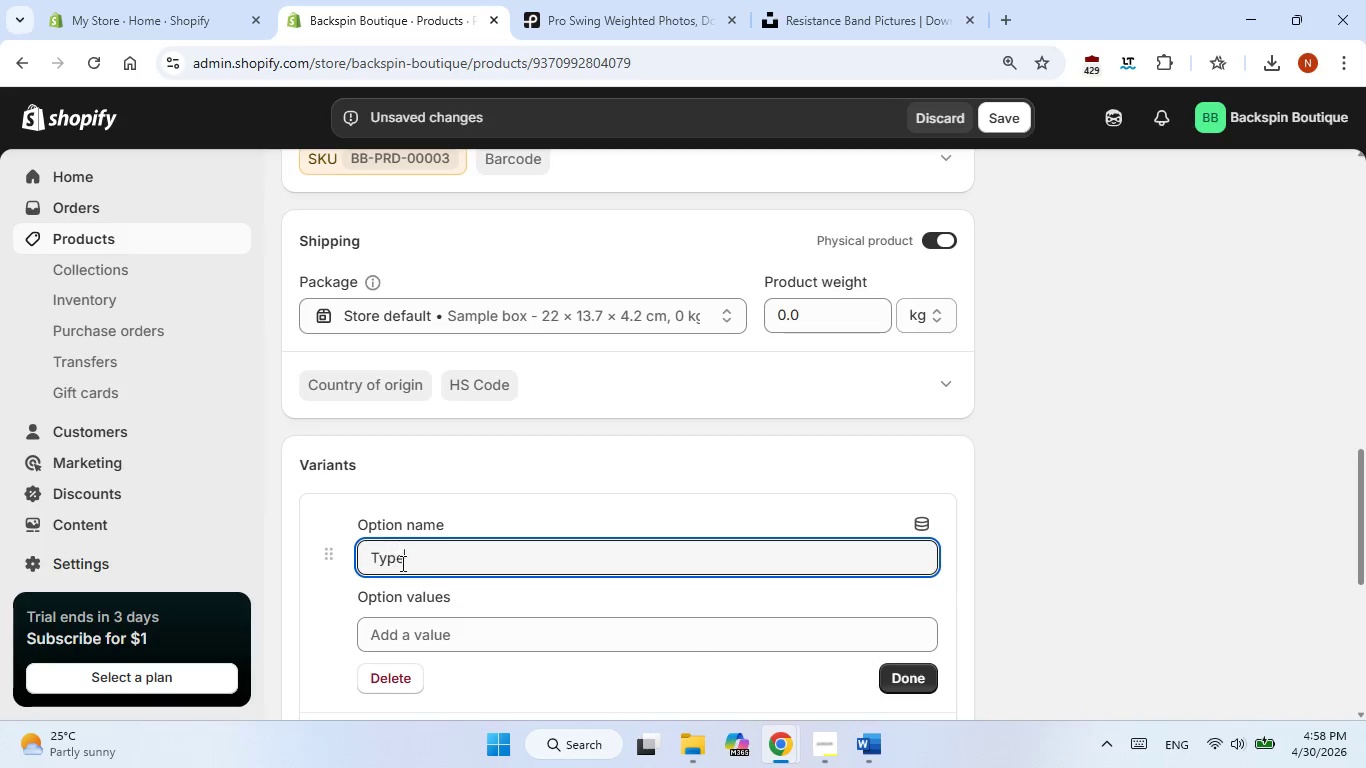 
left_click([420, 643])
 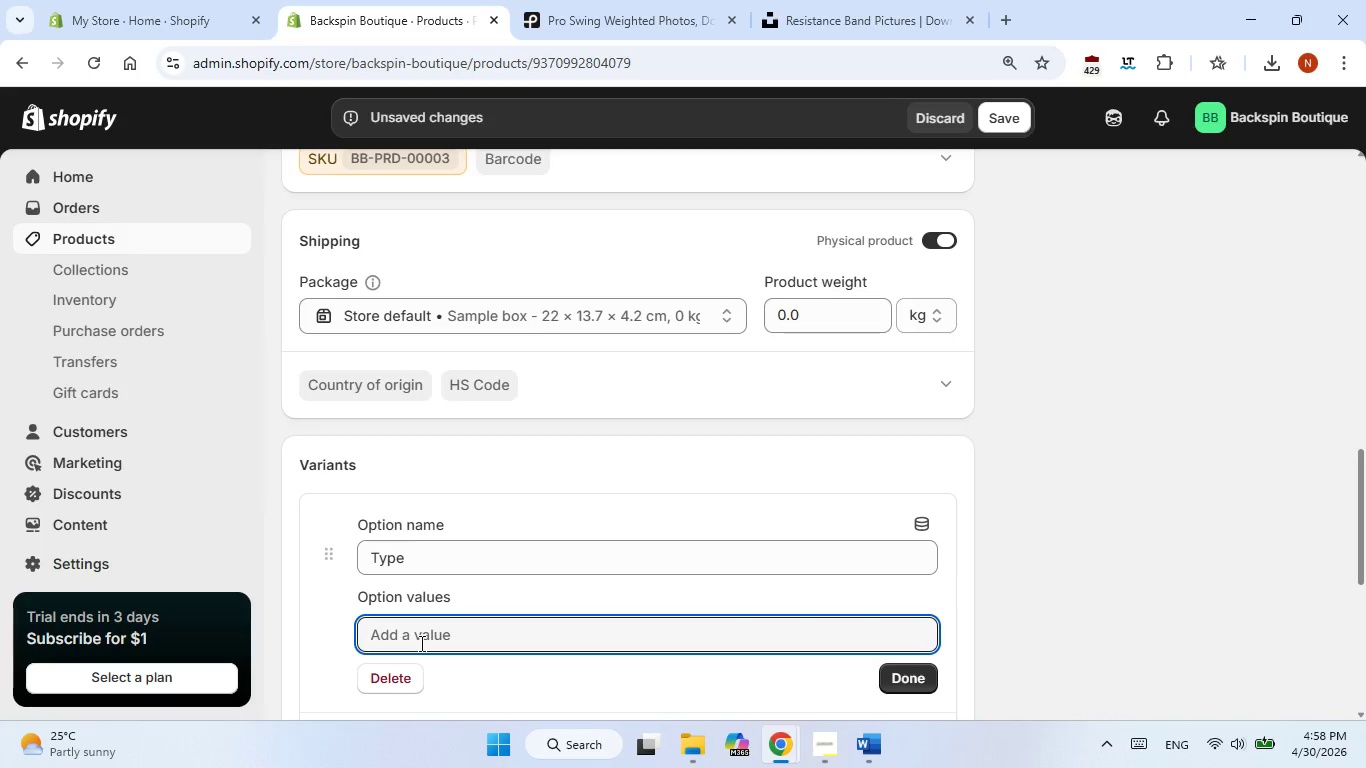 
type(Stand)
 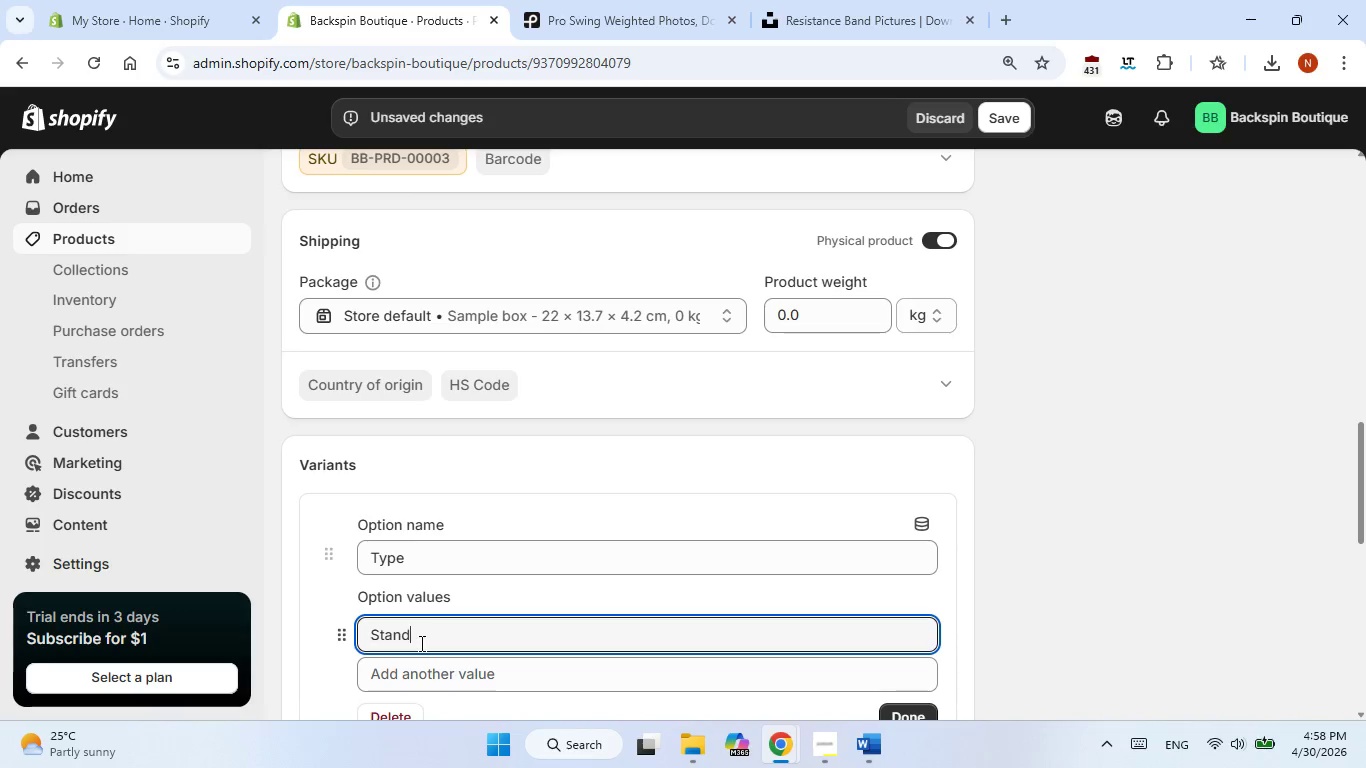 
type(ard )
 